 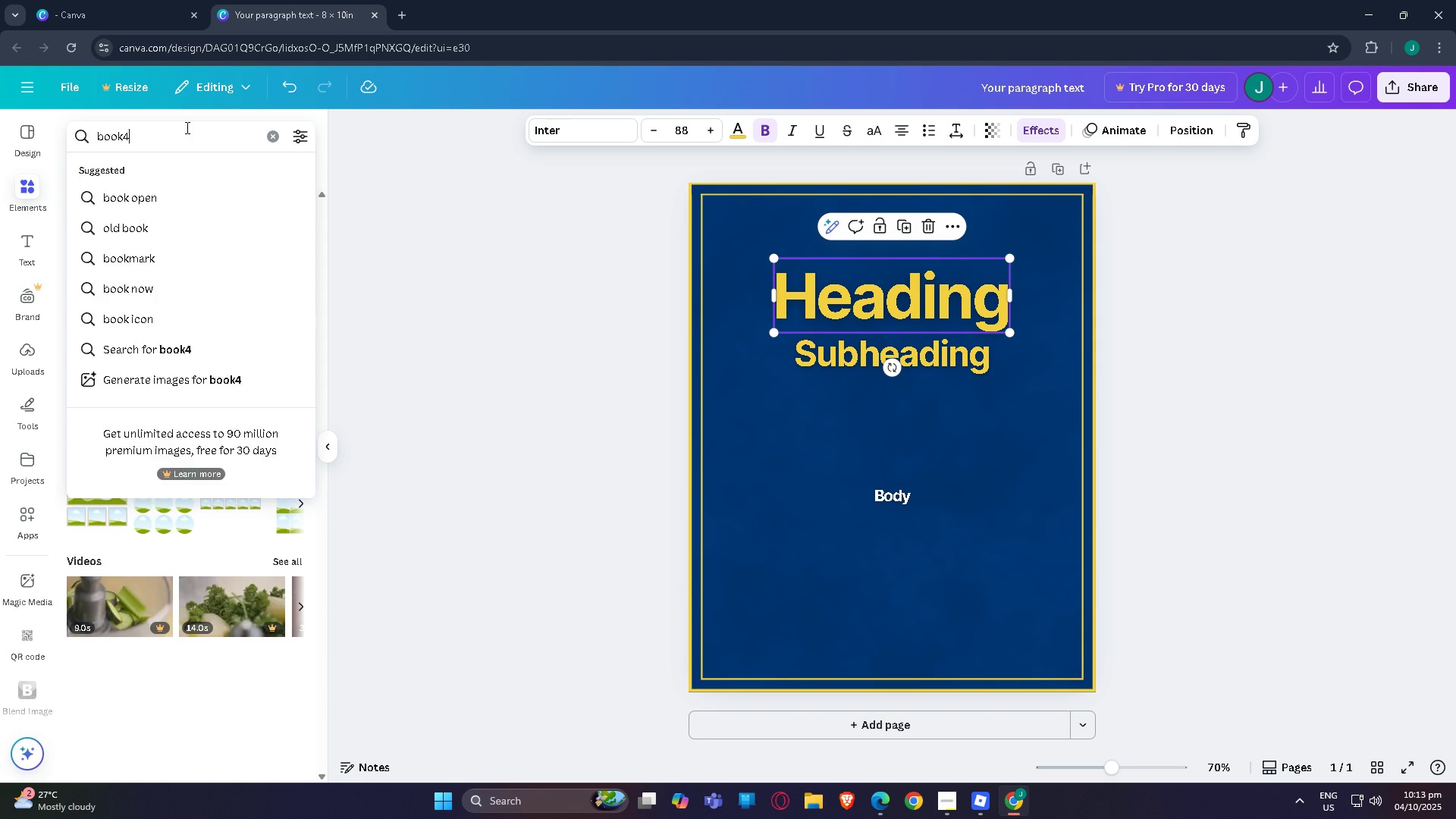 
key(Enter)
 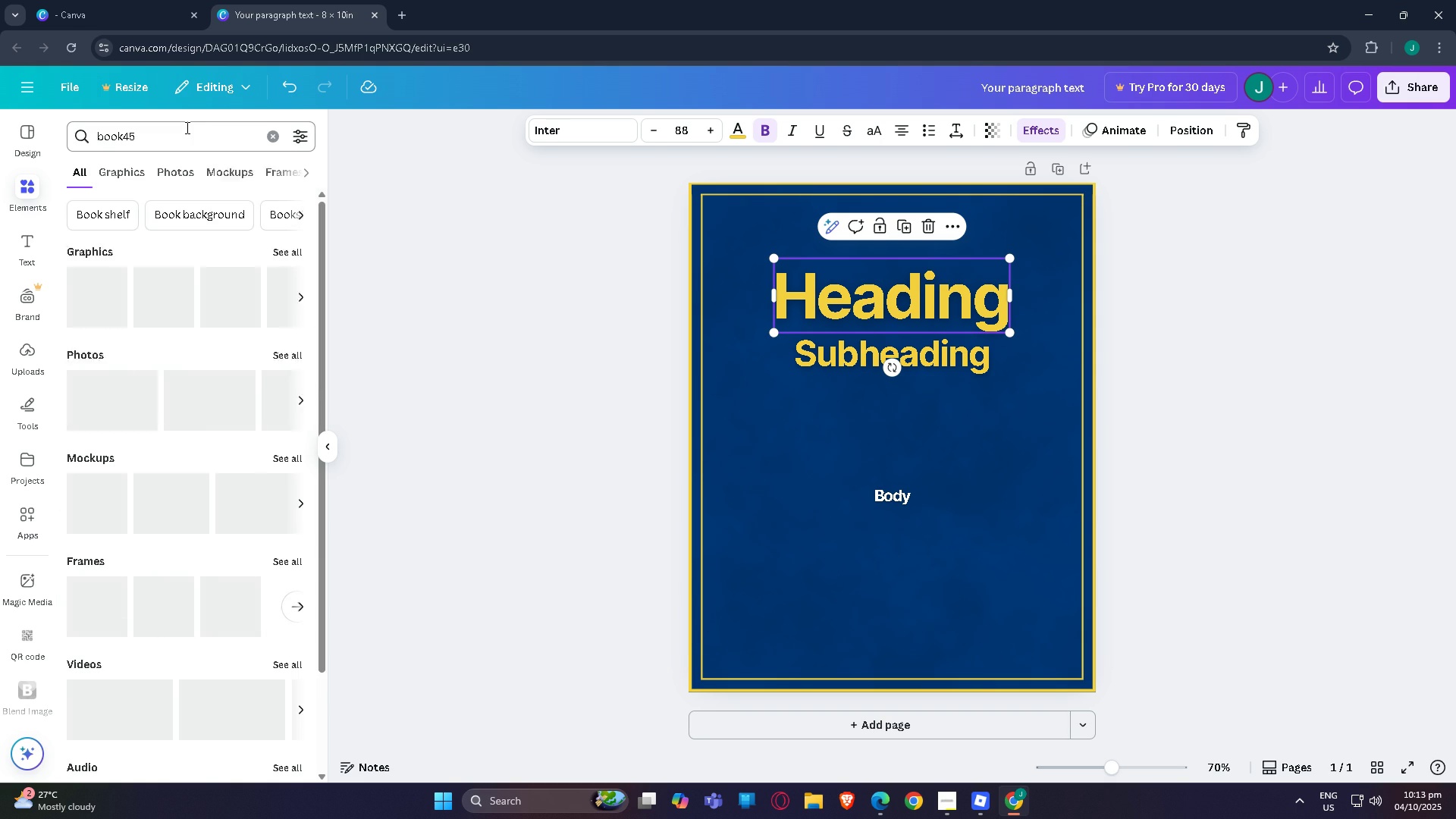 
left_click([186, 127])
 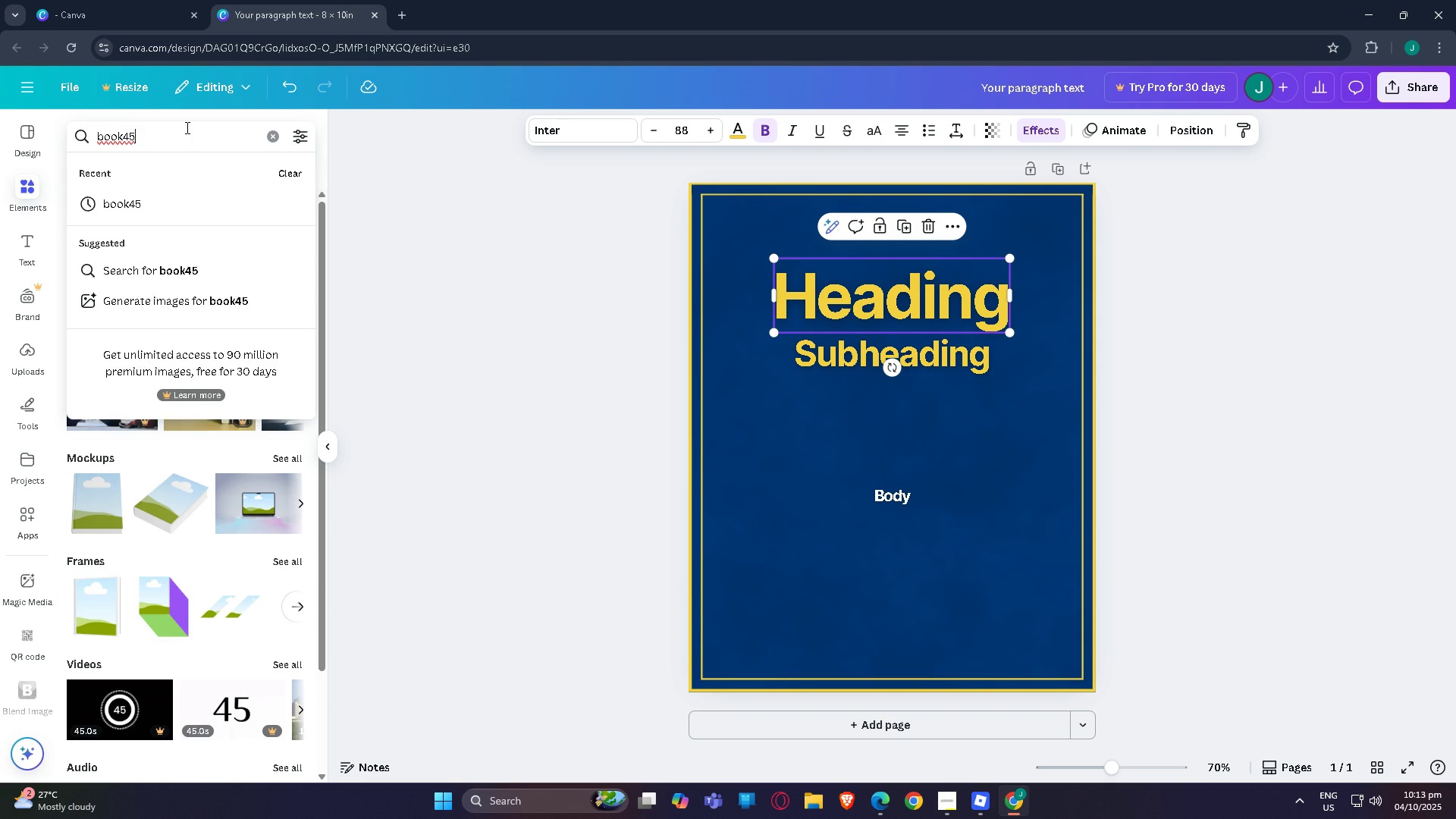 
key(Equal)
 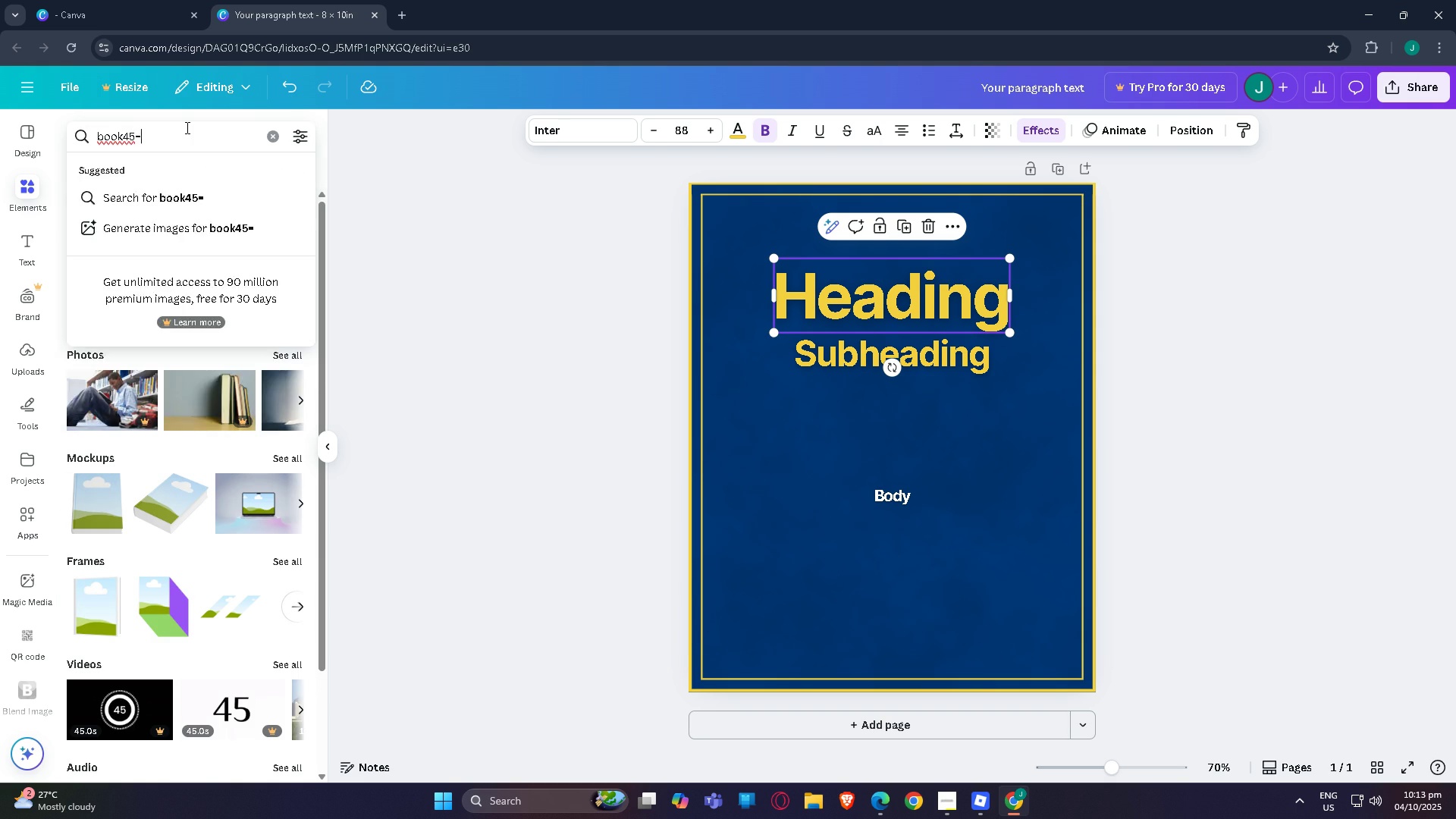 
key(Backspace)
 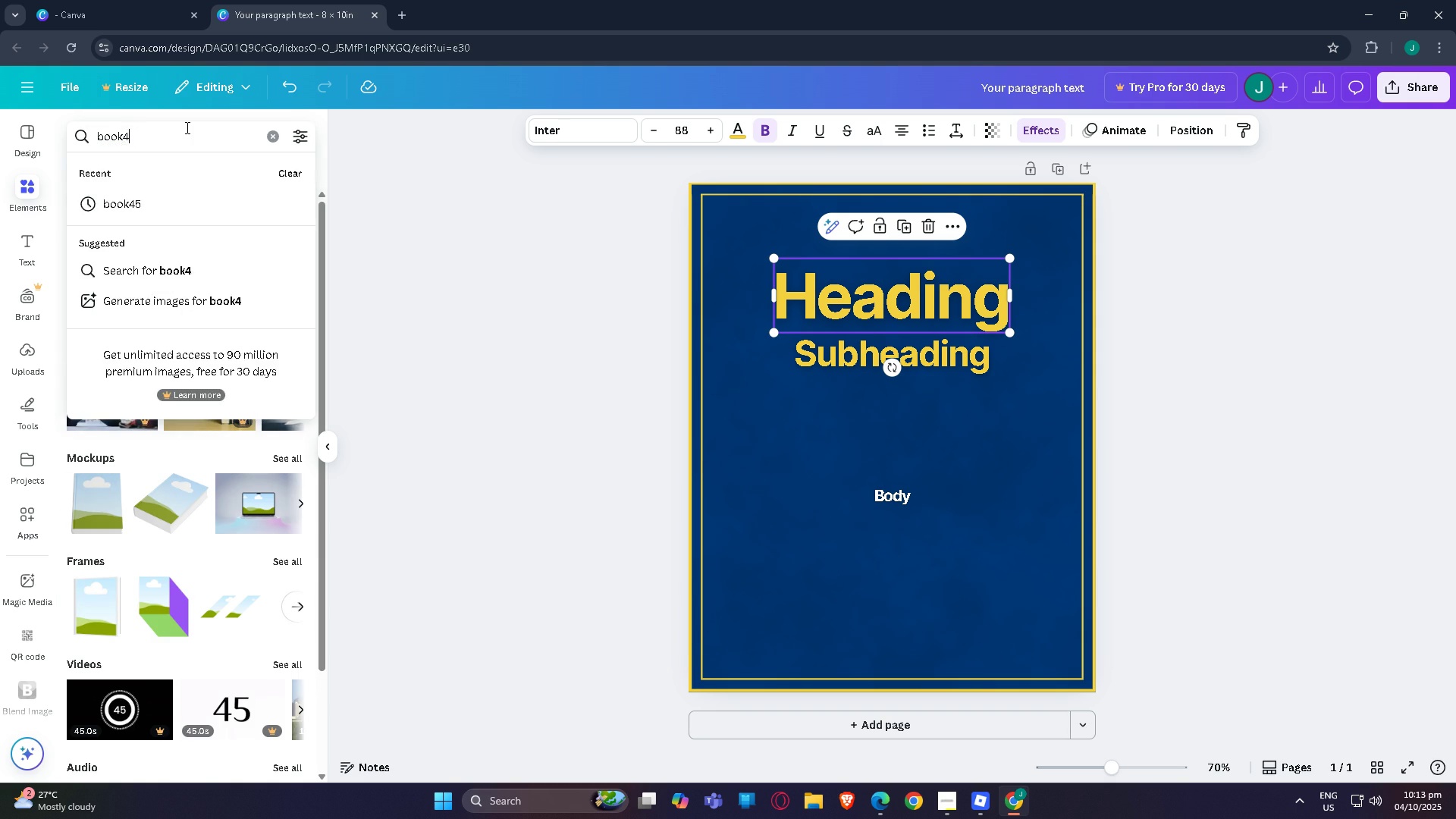 
key(Backspace)
 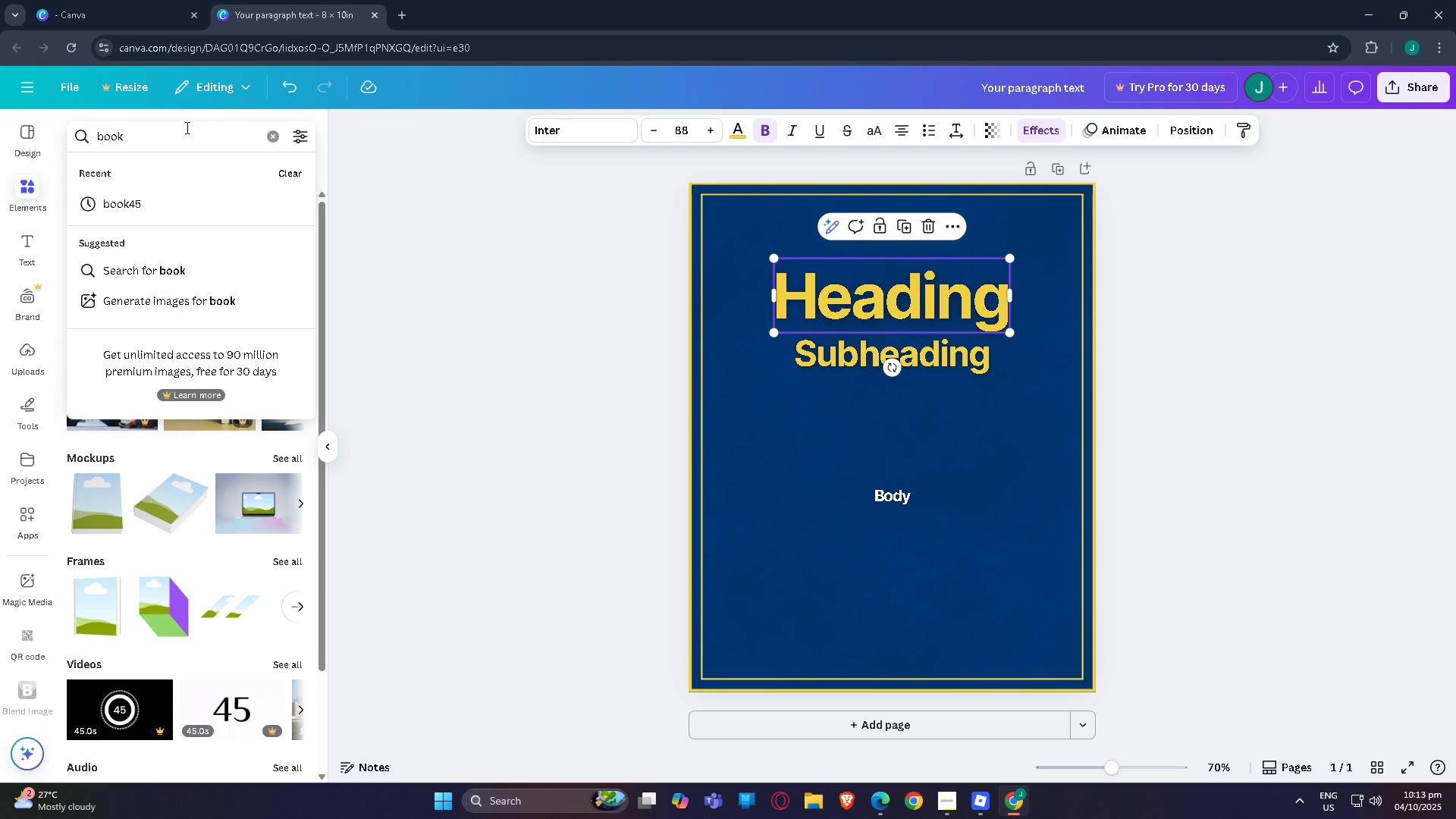 
key(Backspace)
 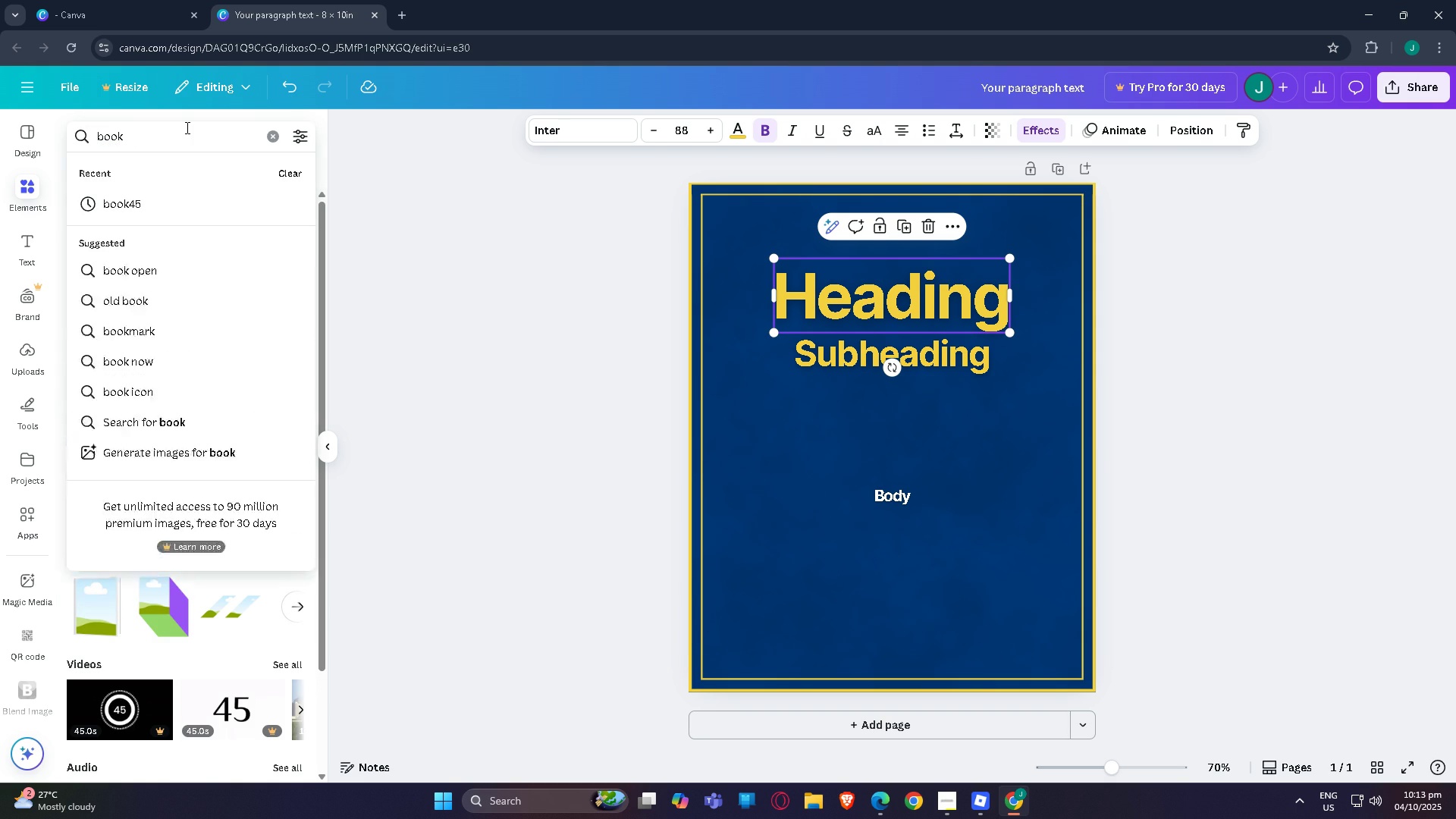 
key(Enter)
 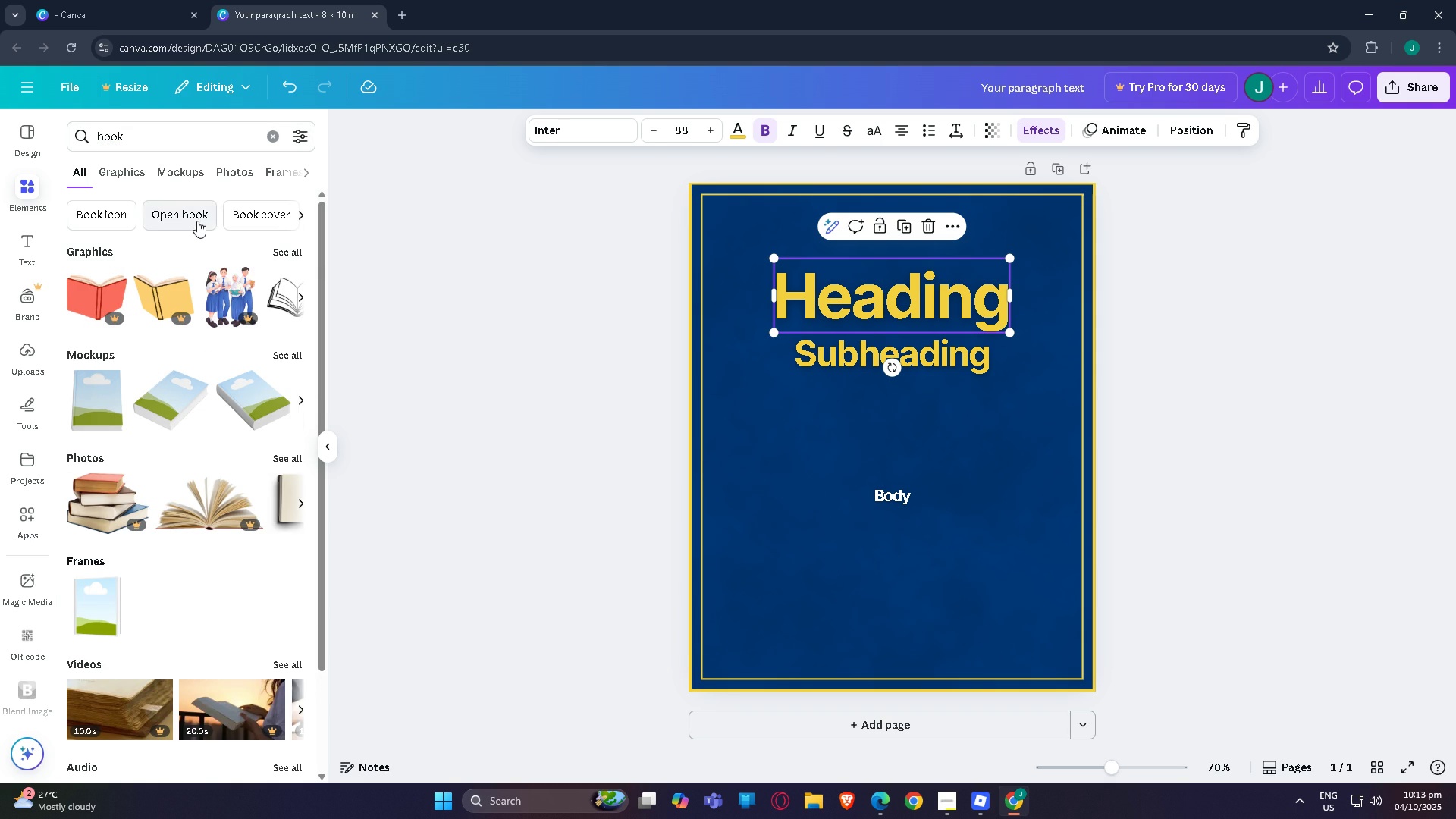 
left_click([287, 253])
 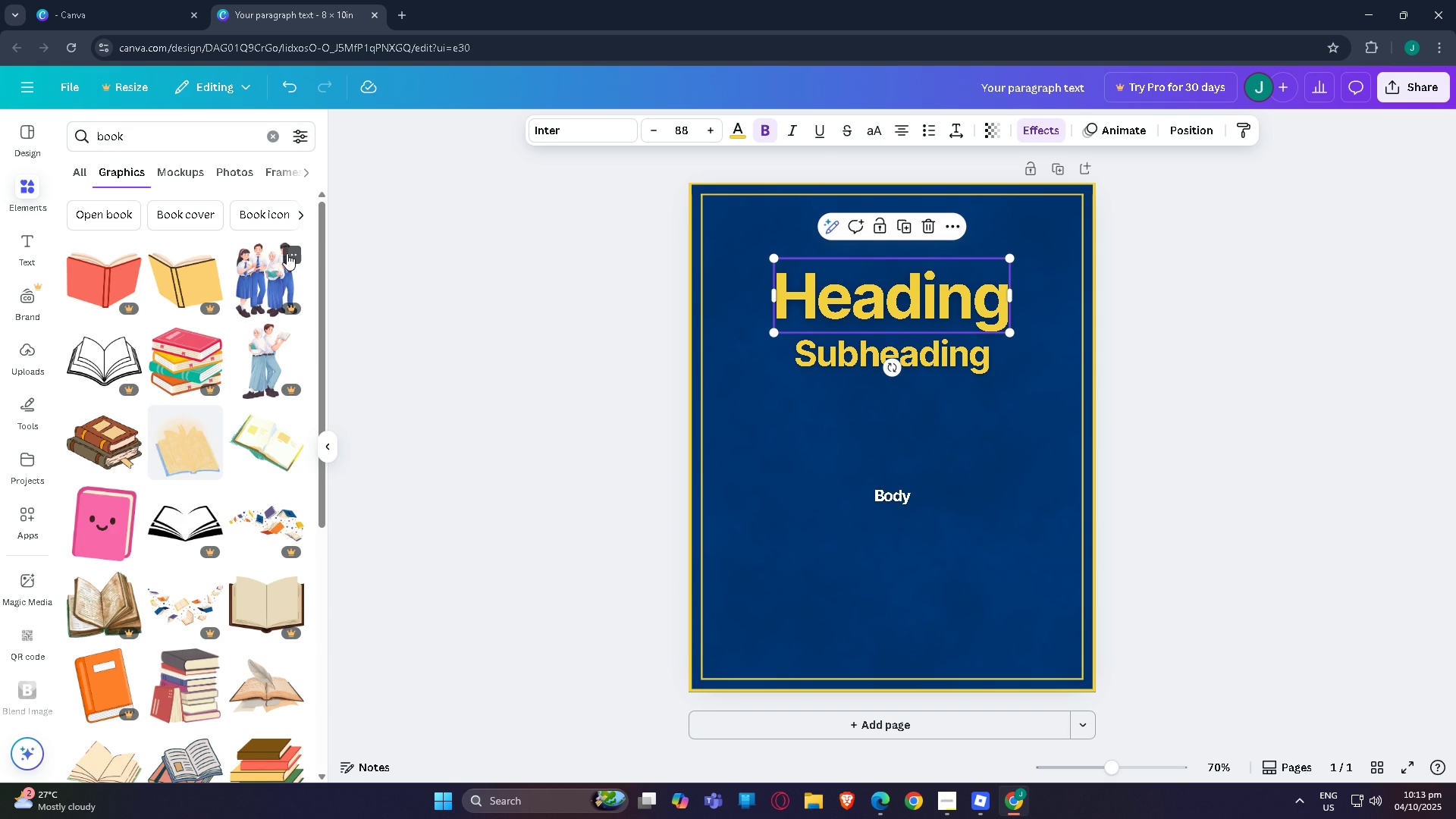 
scroll: coordinate [143, 388], scroll_direction: down, amount: 32.0
 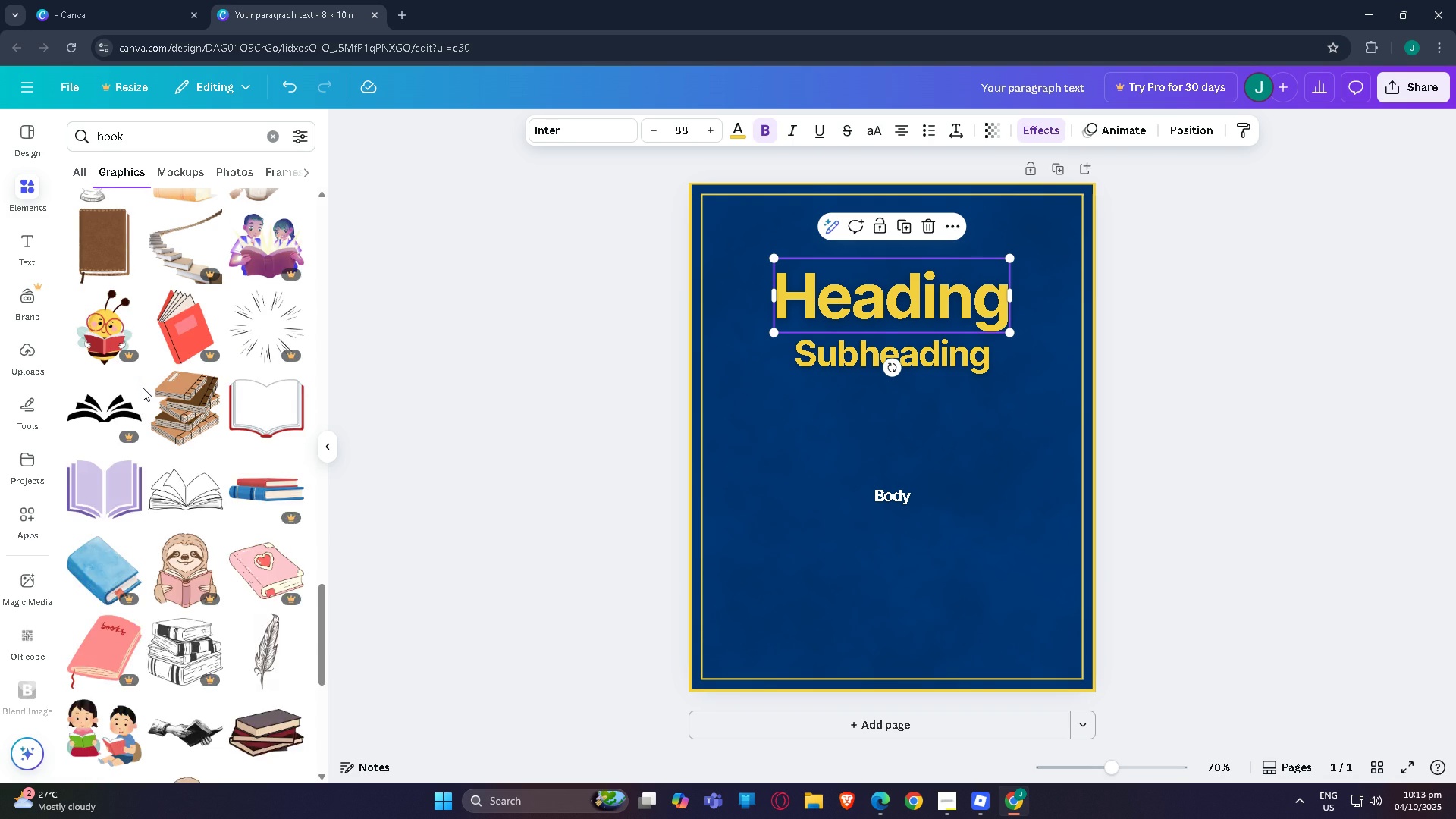 
scroll: coordinate [145, 381], scroll_direction: down, amount: 15.0
 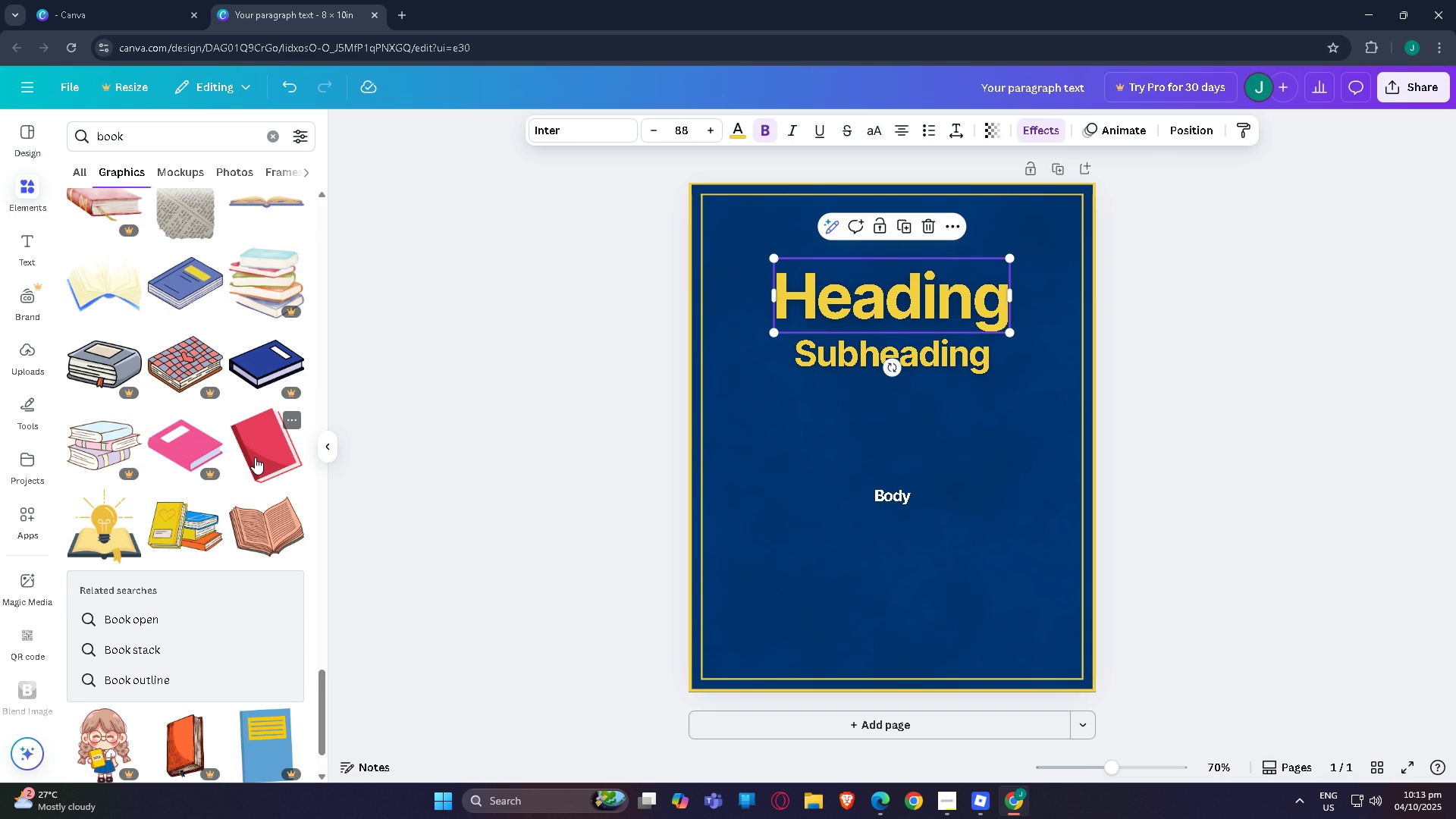 
left_click([255, 457])
 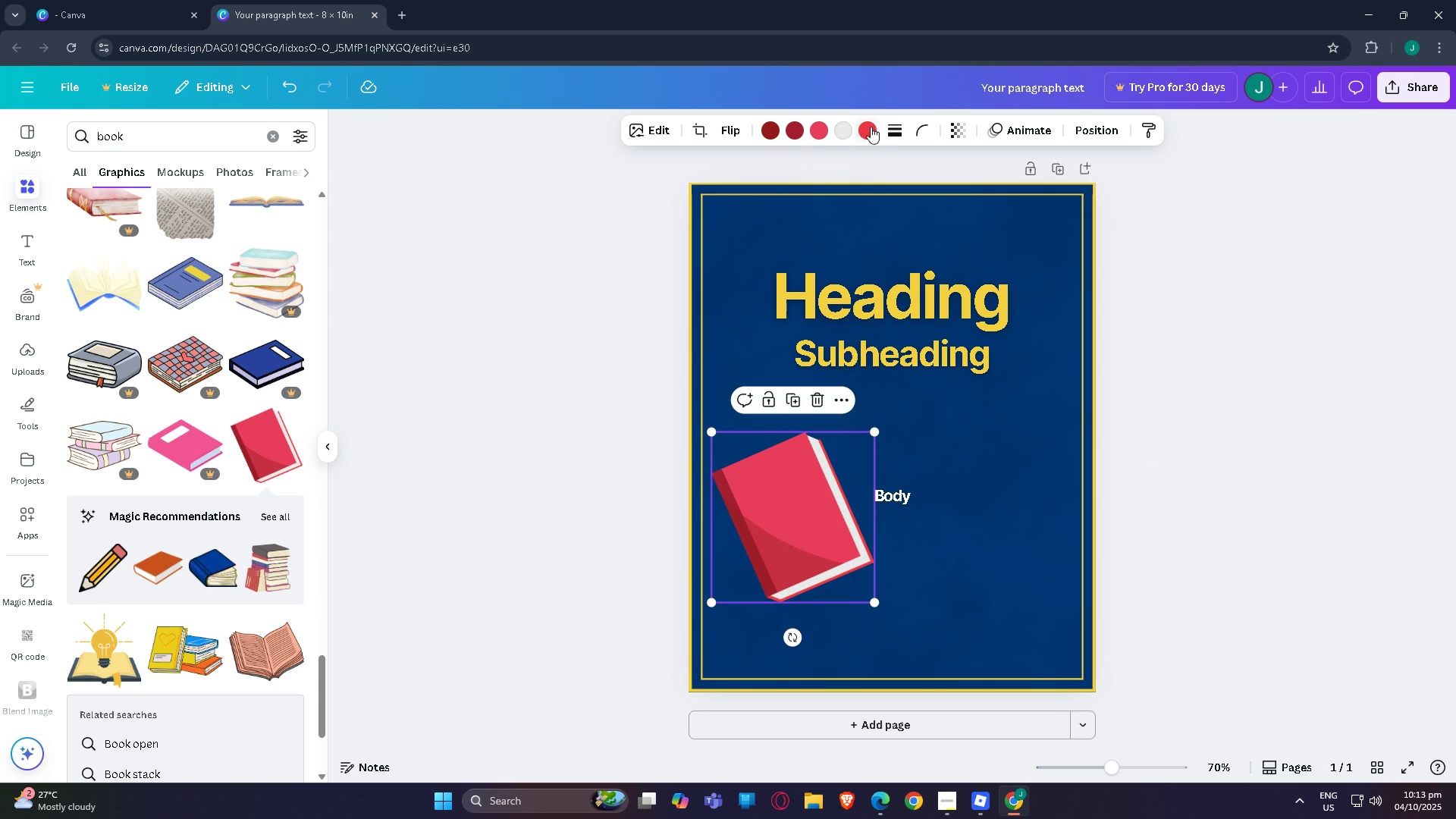 
left_click([866, 129])
 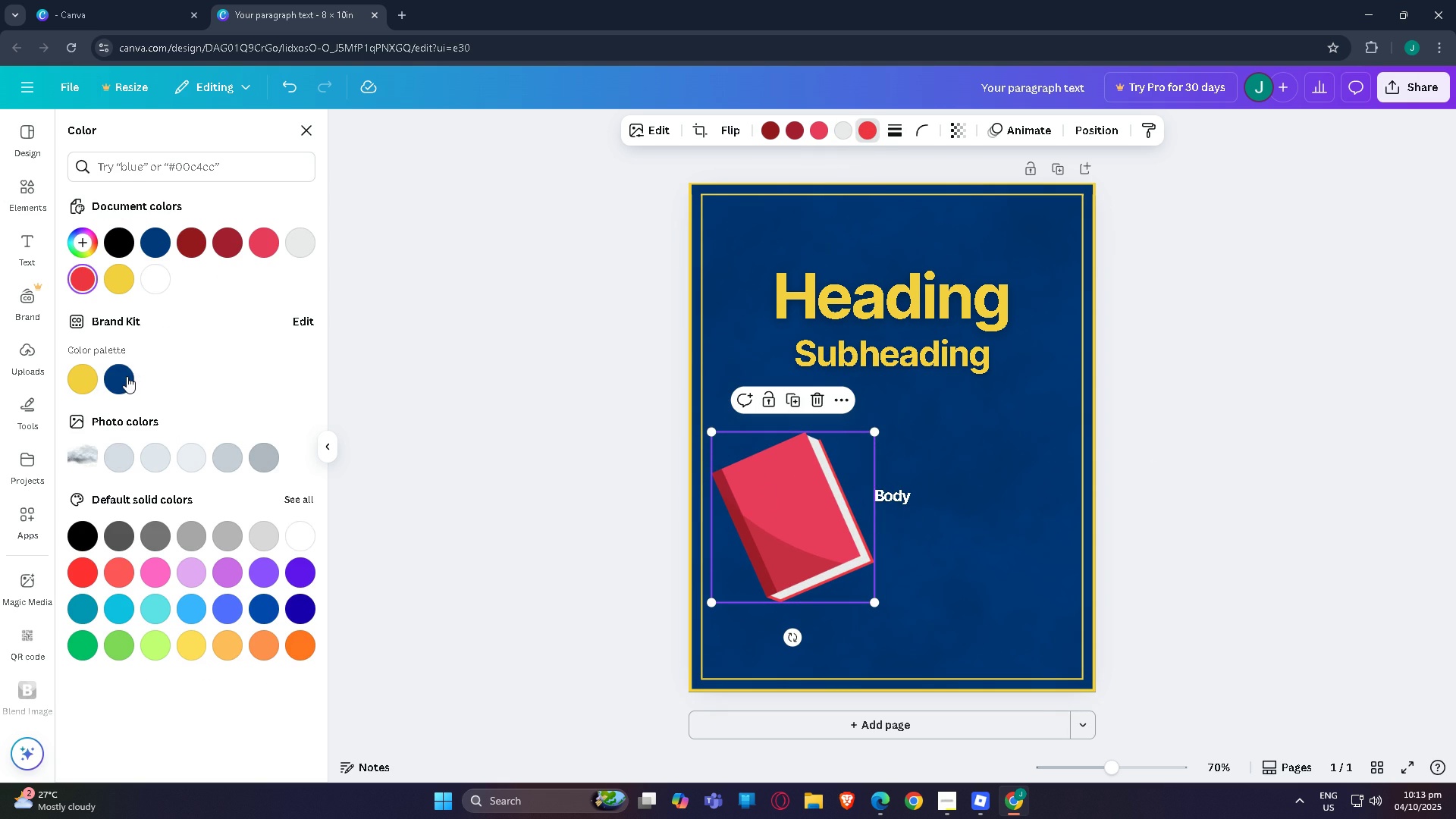 
left_click([127, 376])
 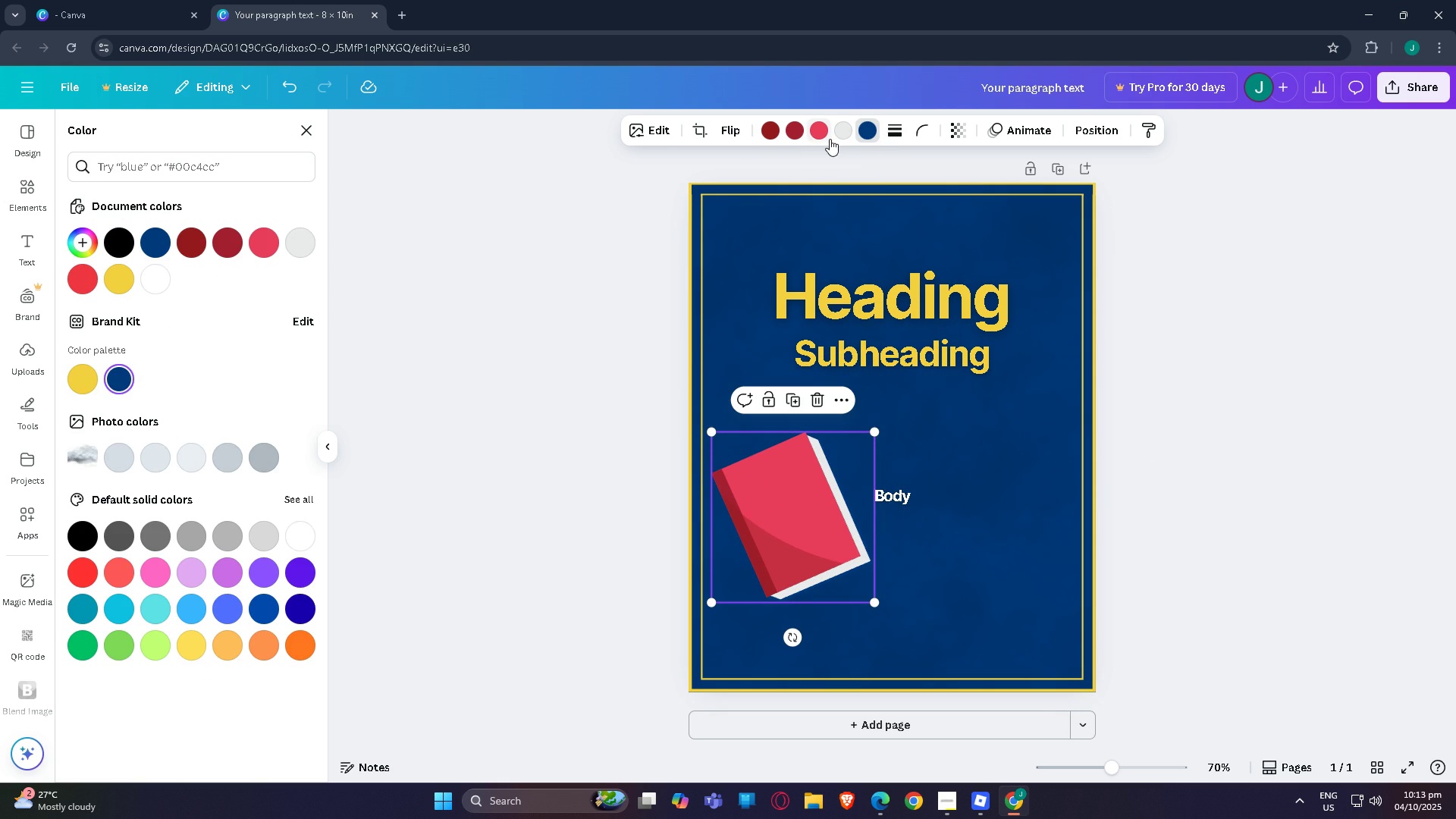 
left_click([819, 131])
 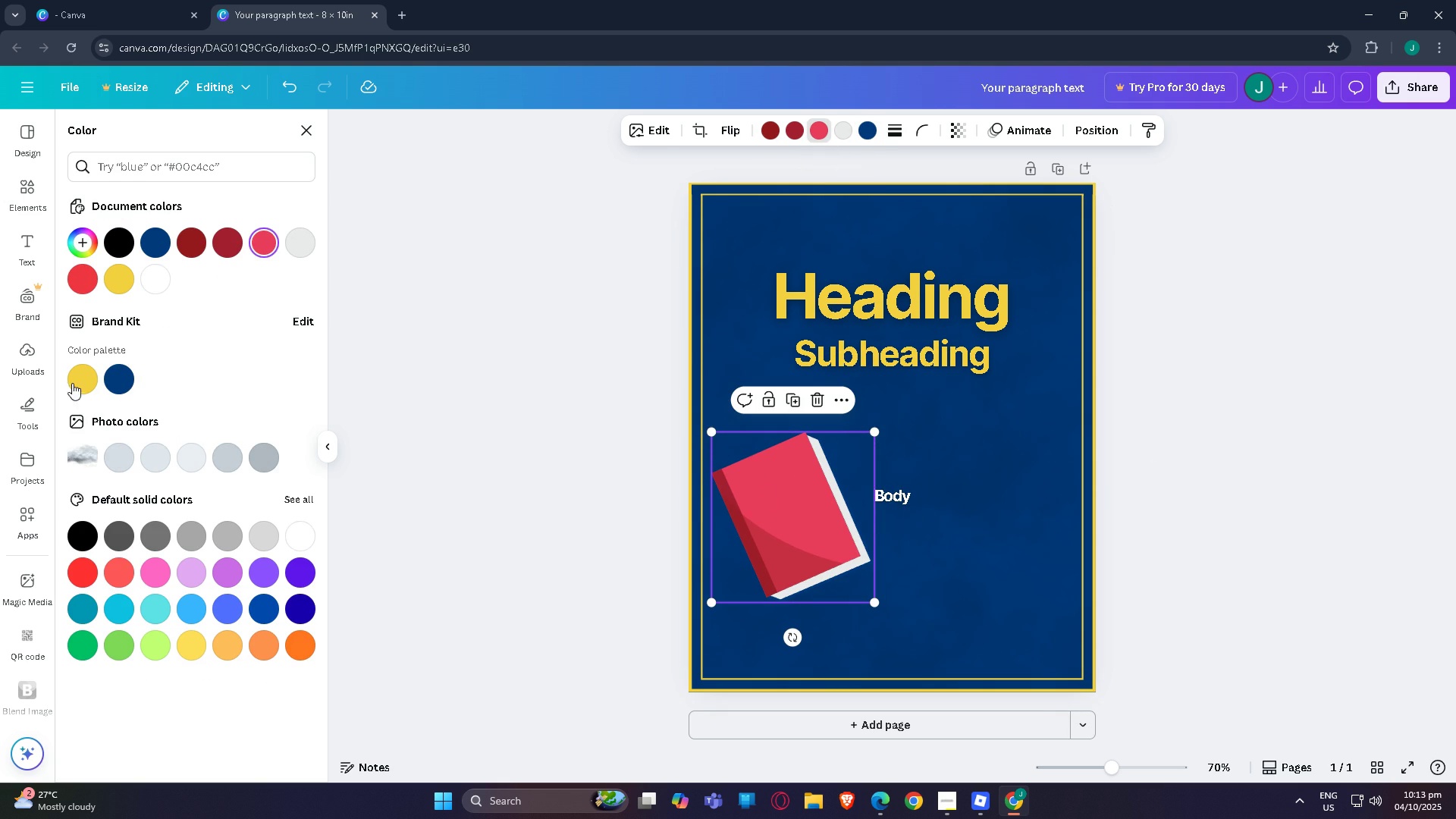 
left_click([72, 383])
 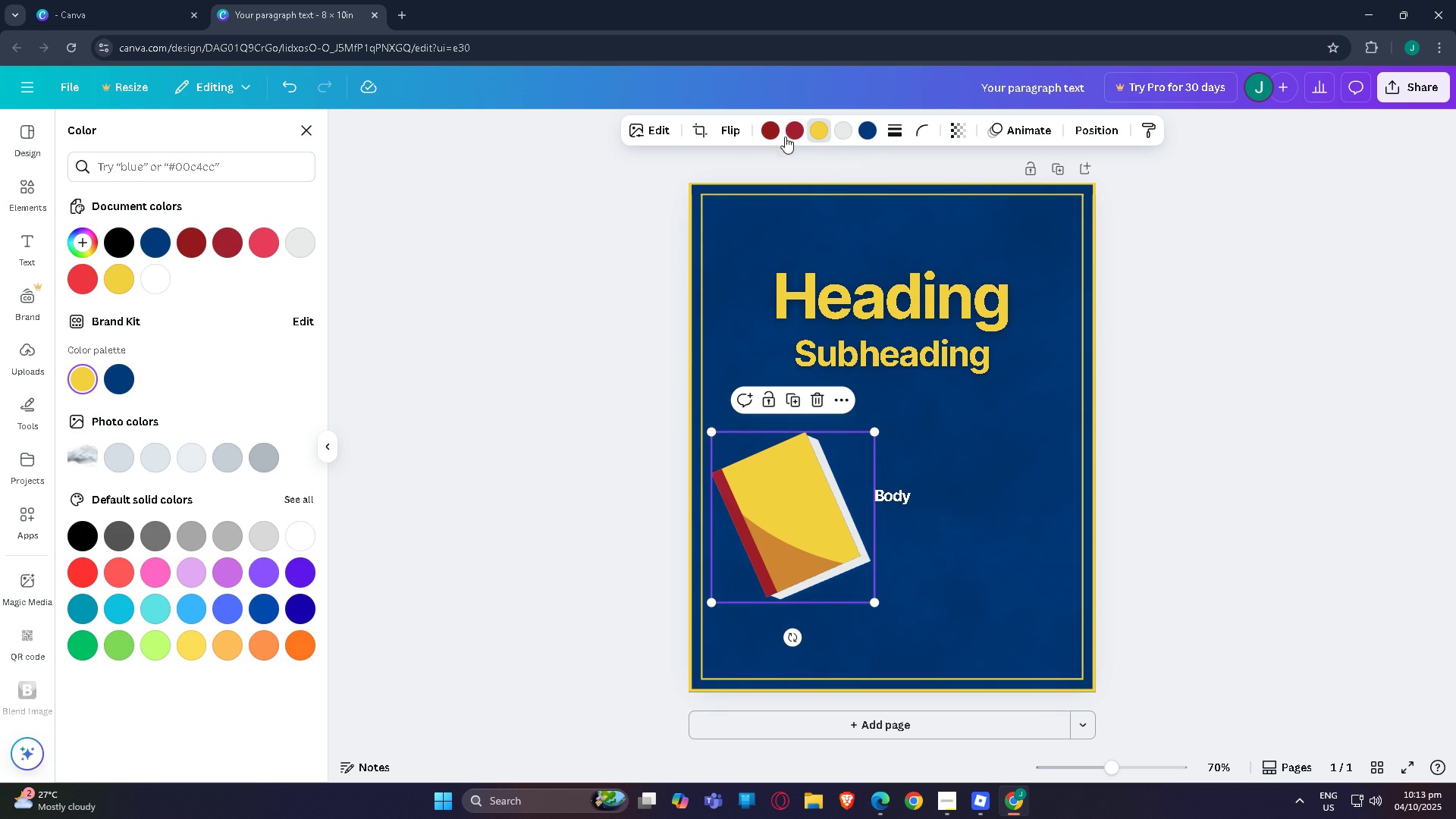 
left_click([791, 133])
 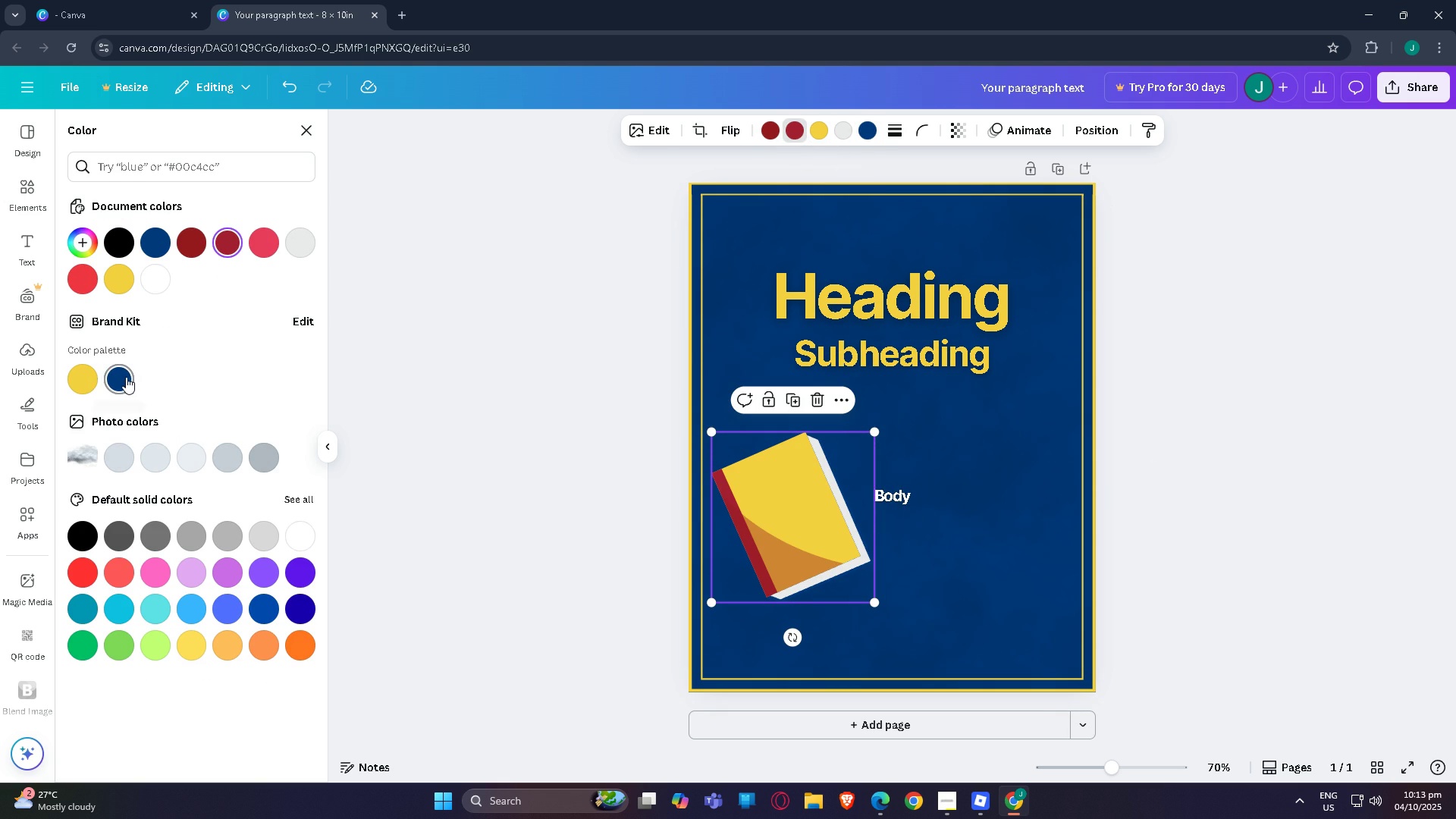 
left_click([125, 377])
 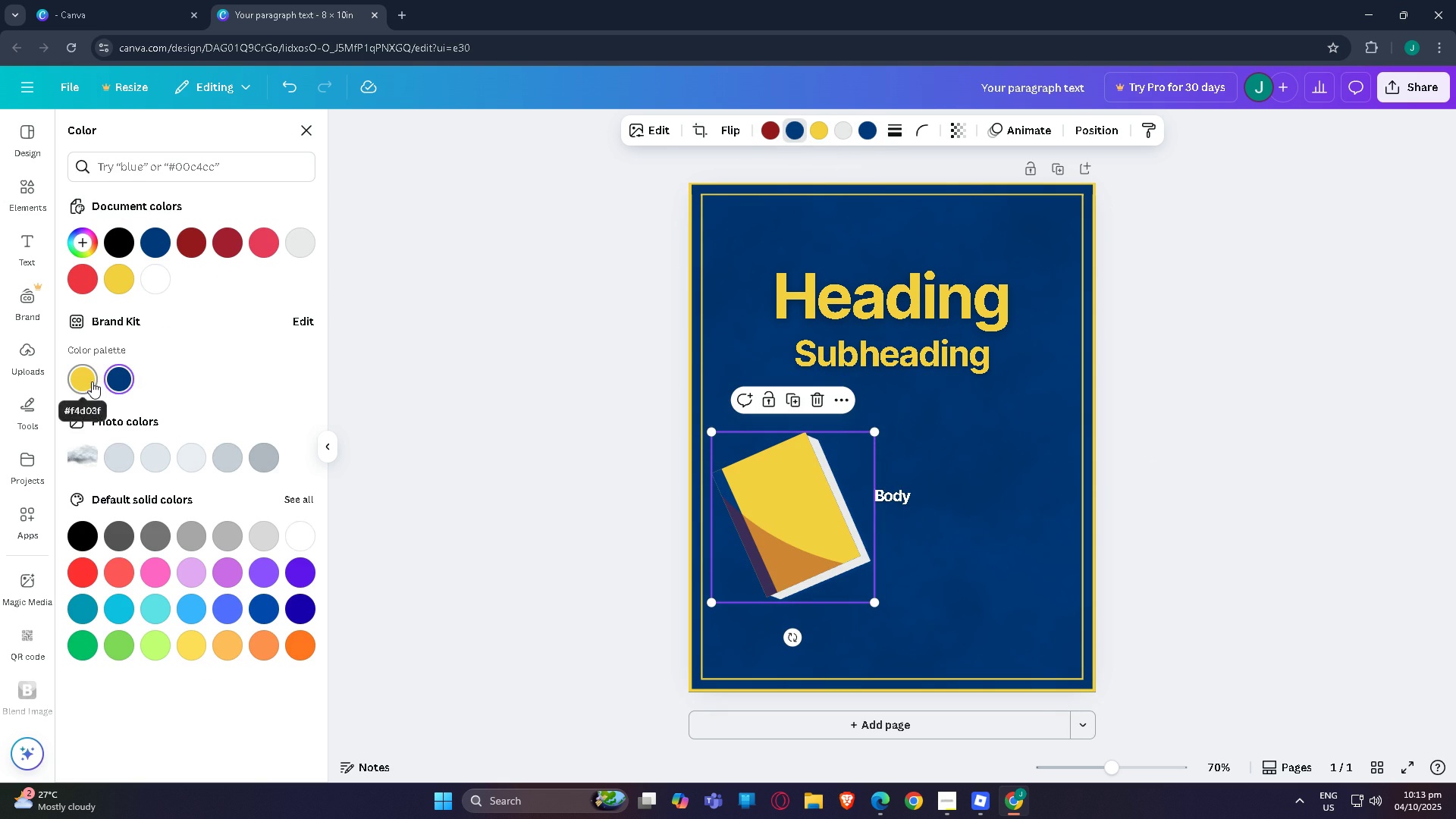 
left_click([92, 381])
 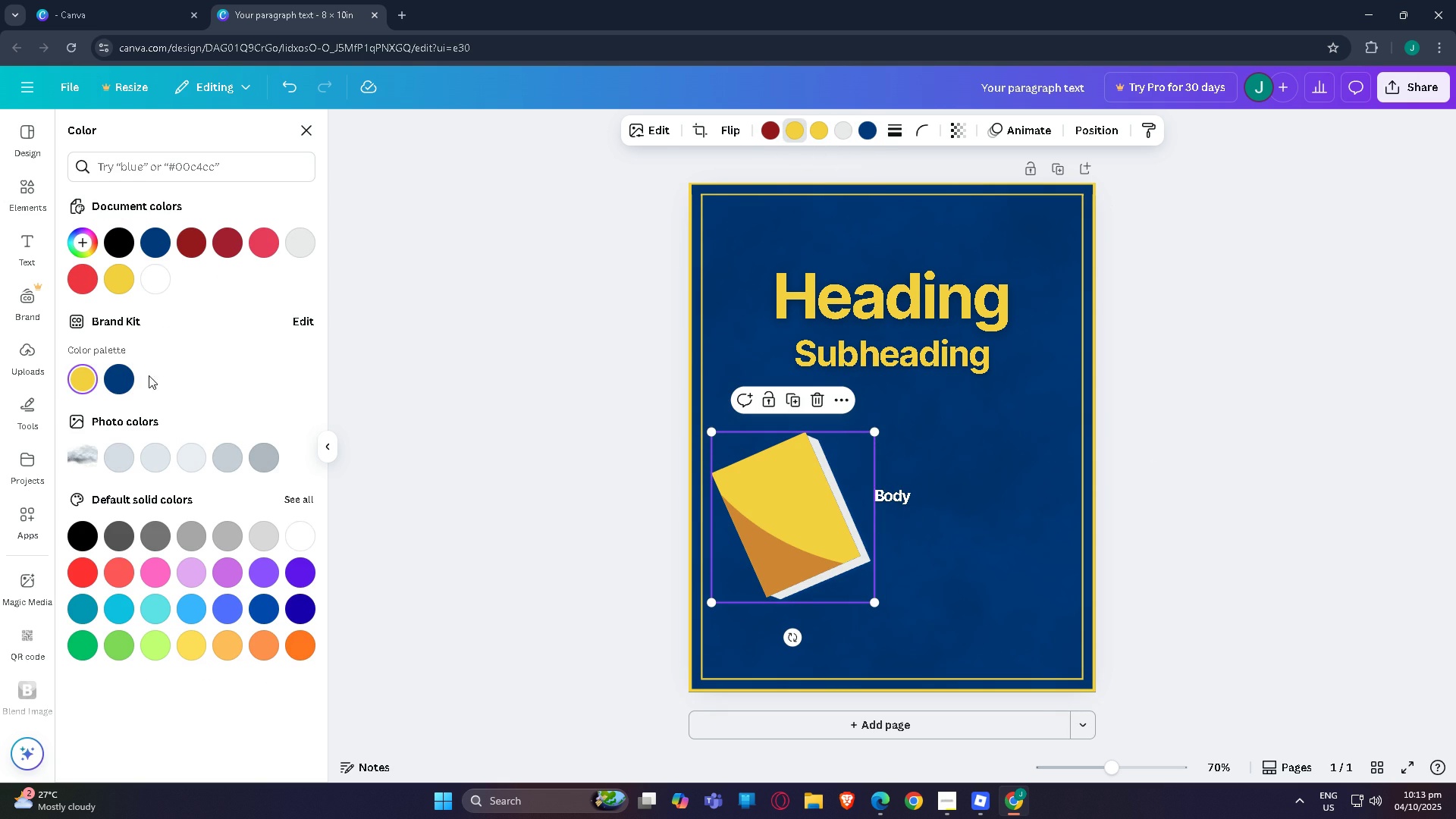 
left_click([114, 372])
 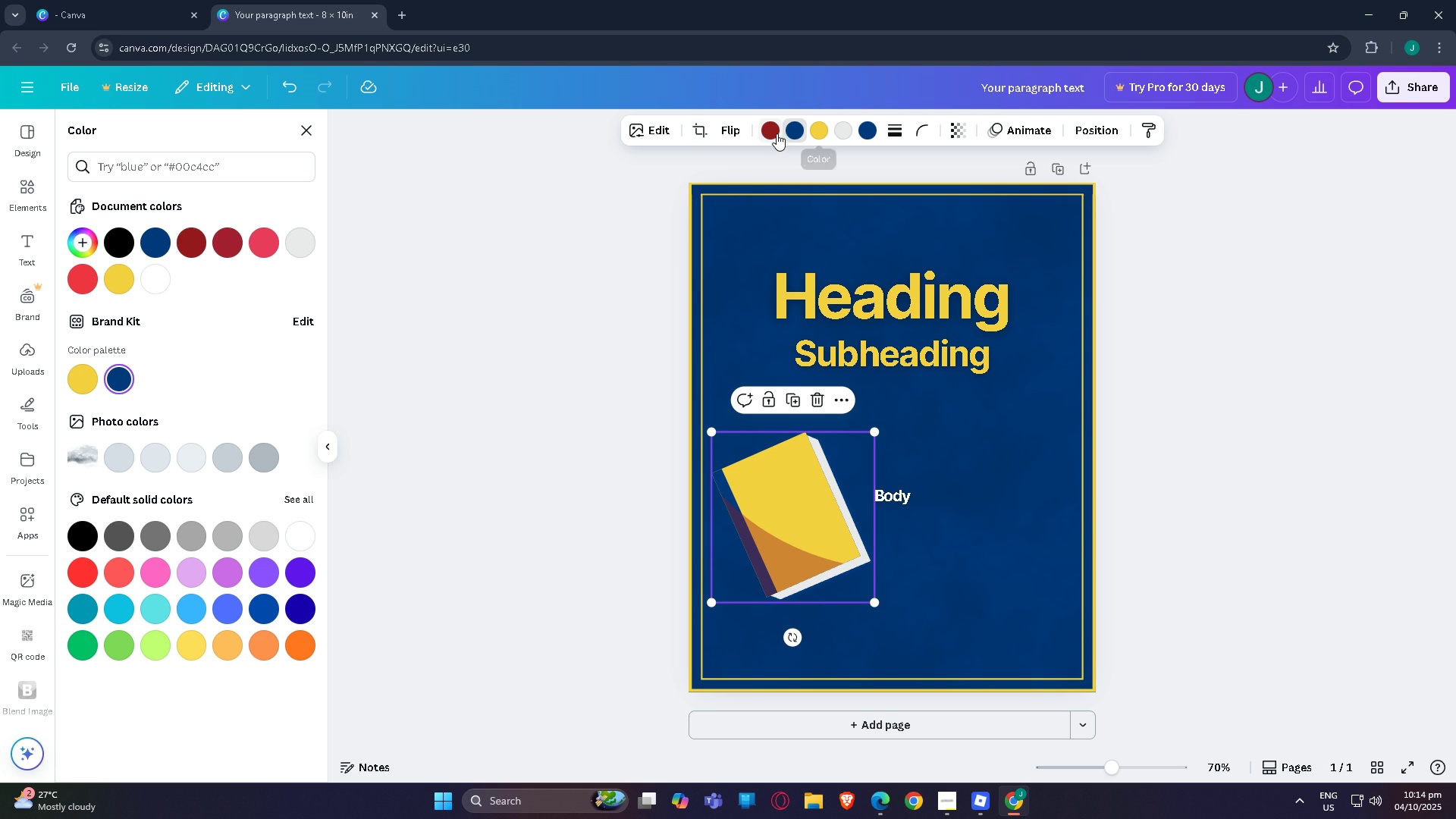 
left_click([773, 133])
 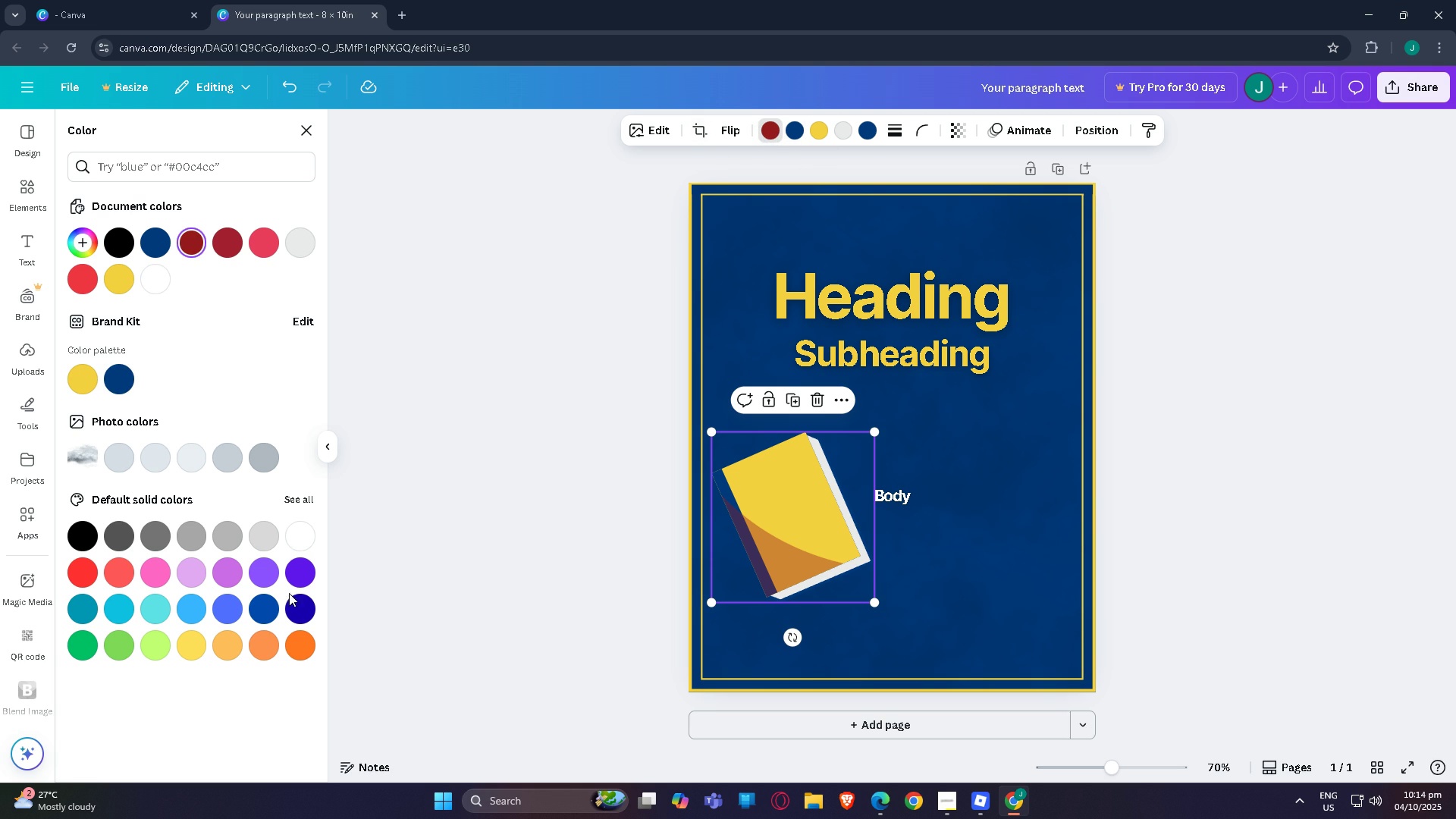 
left_click([261, 608])
 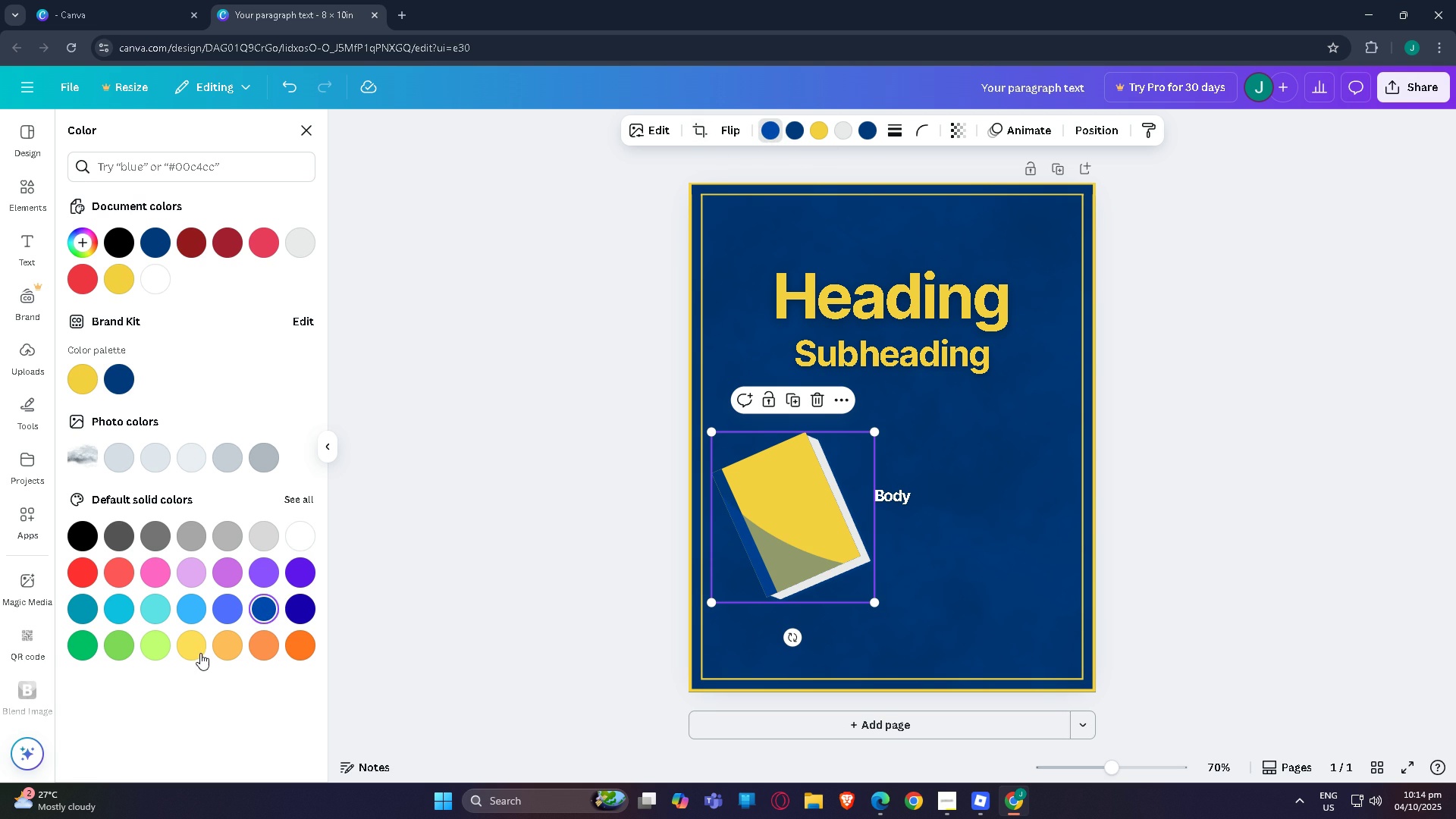 
double_click([228, 648])
 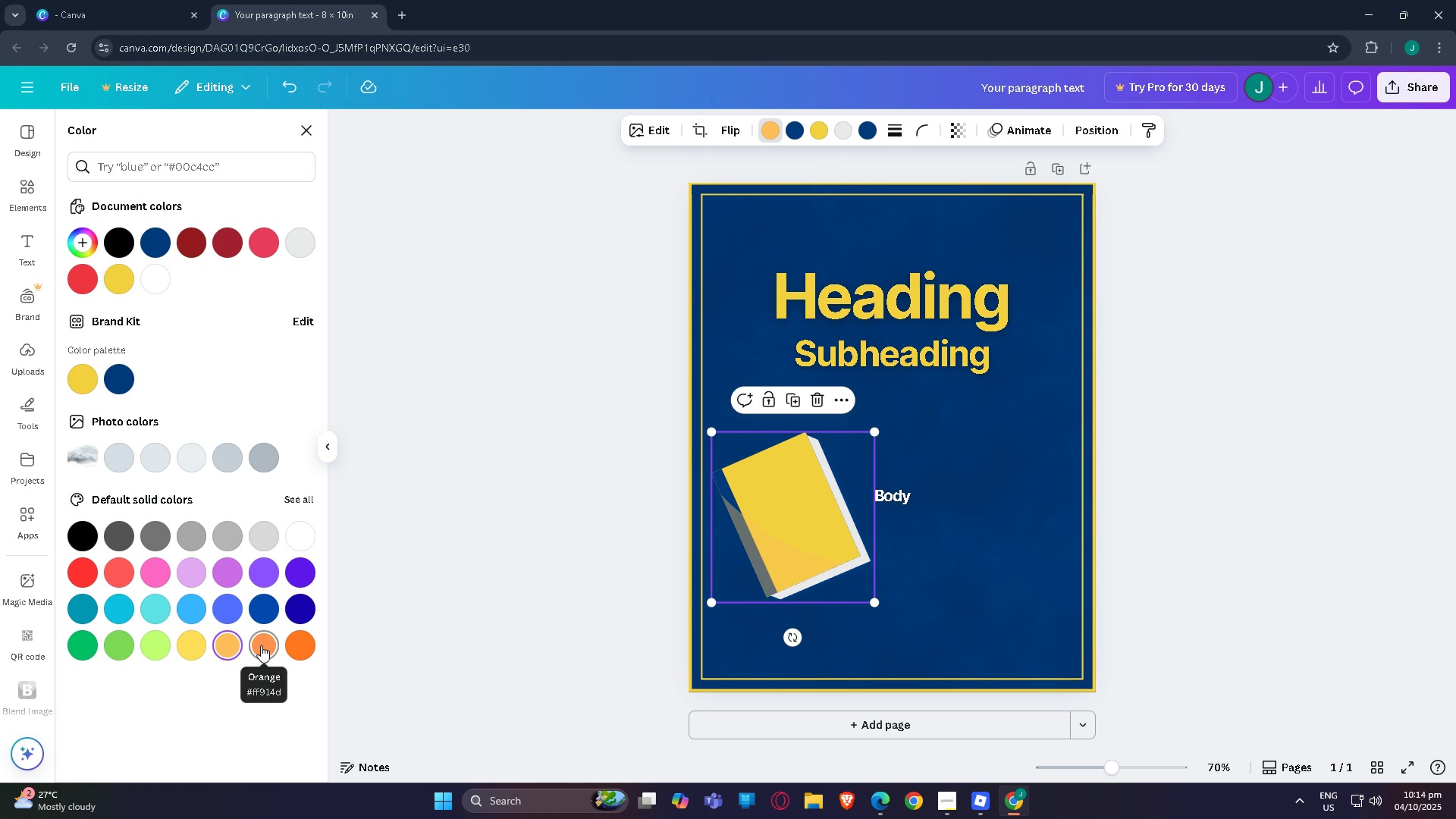 
left_click([261, 645])
 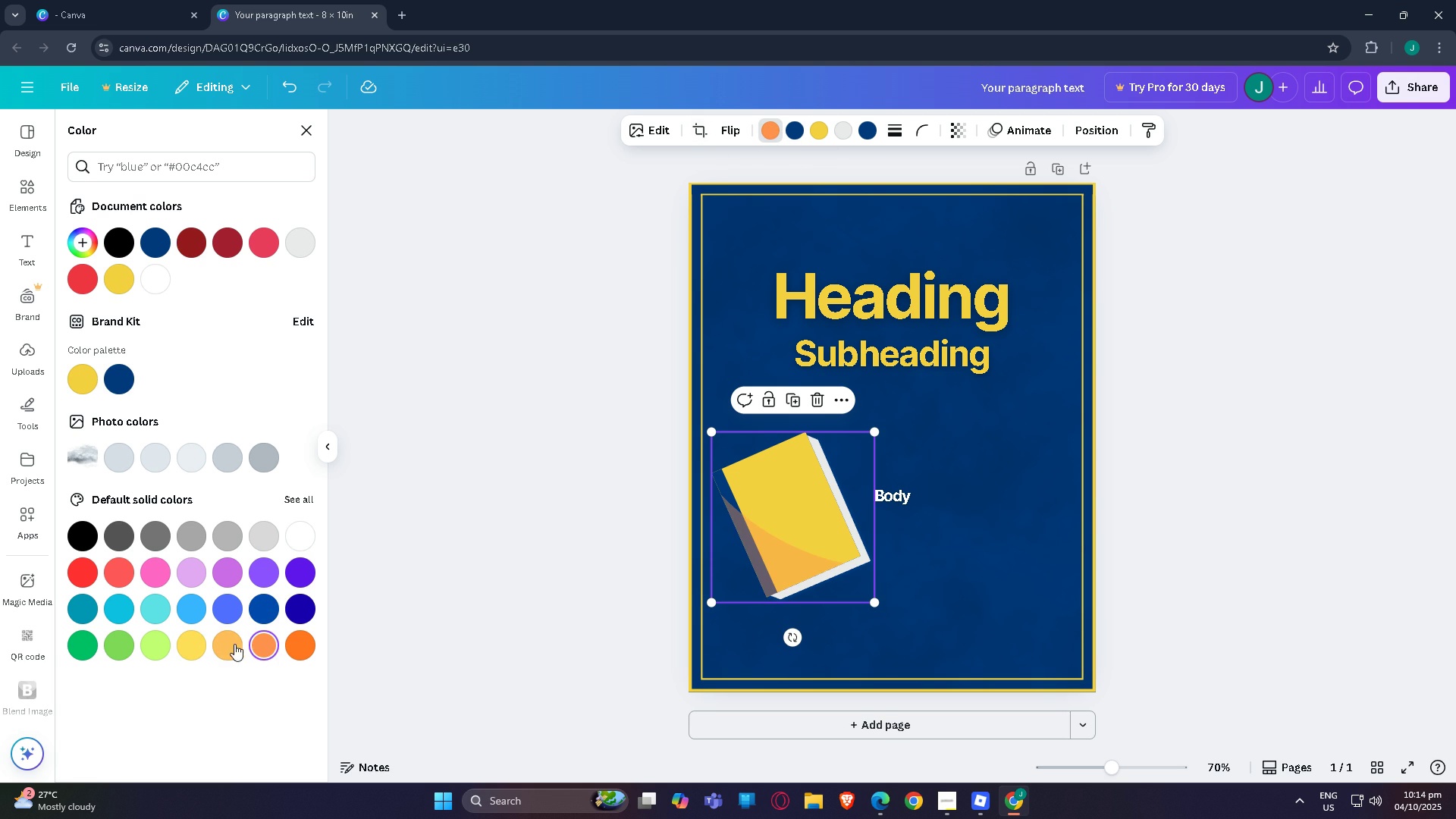 
left_click([222, 643])
 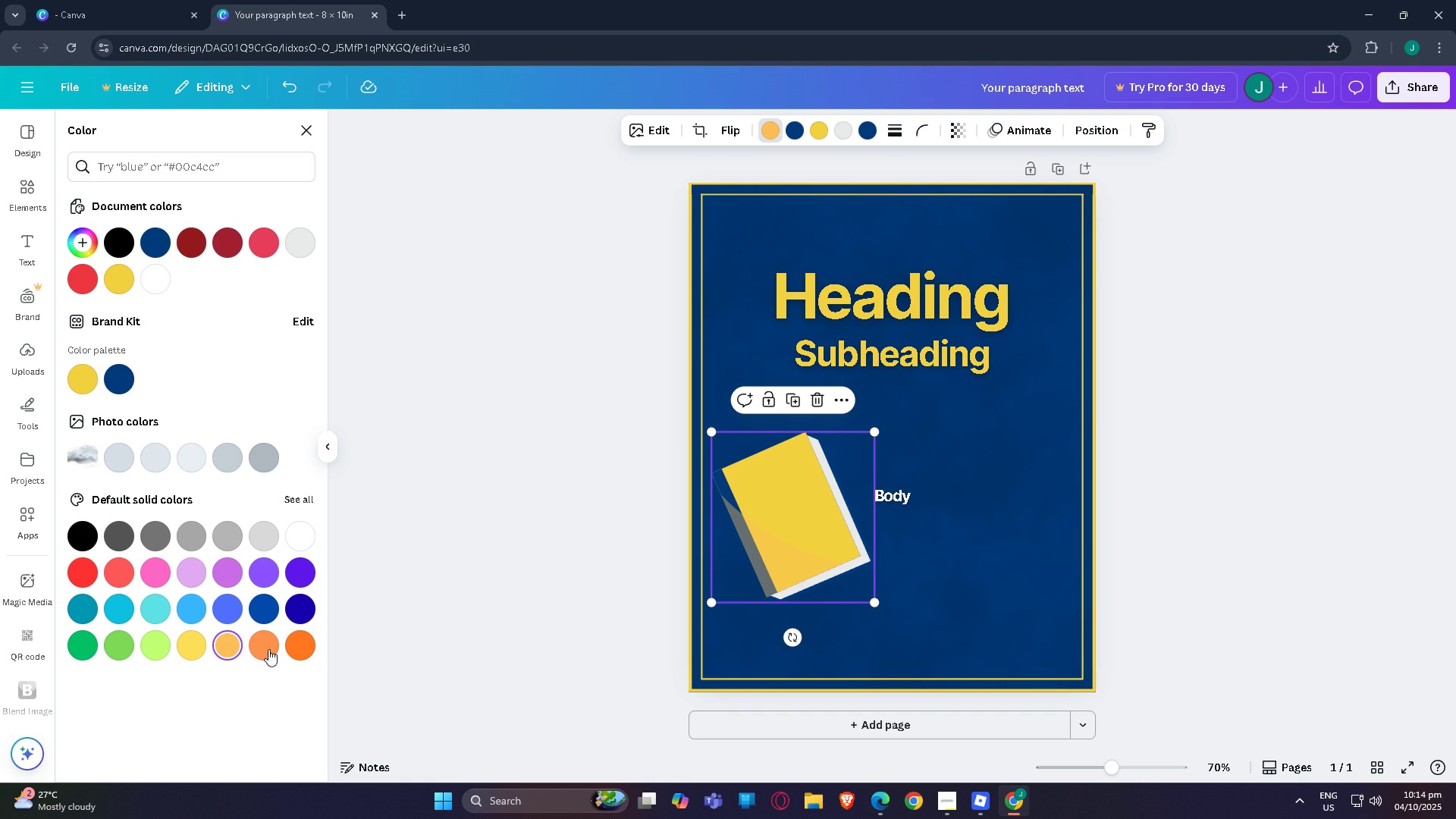 
left_click([190, 643])
 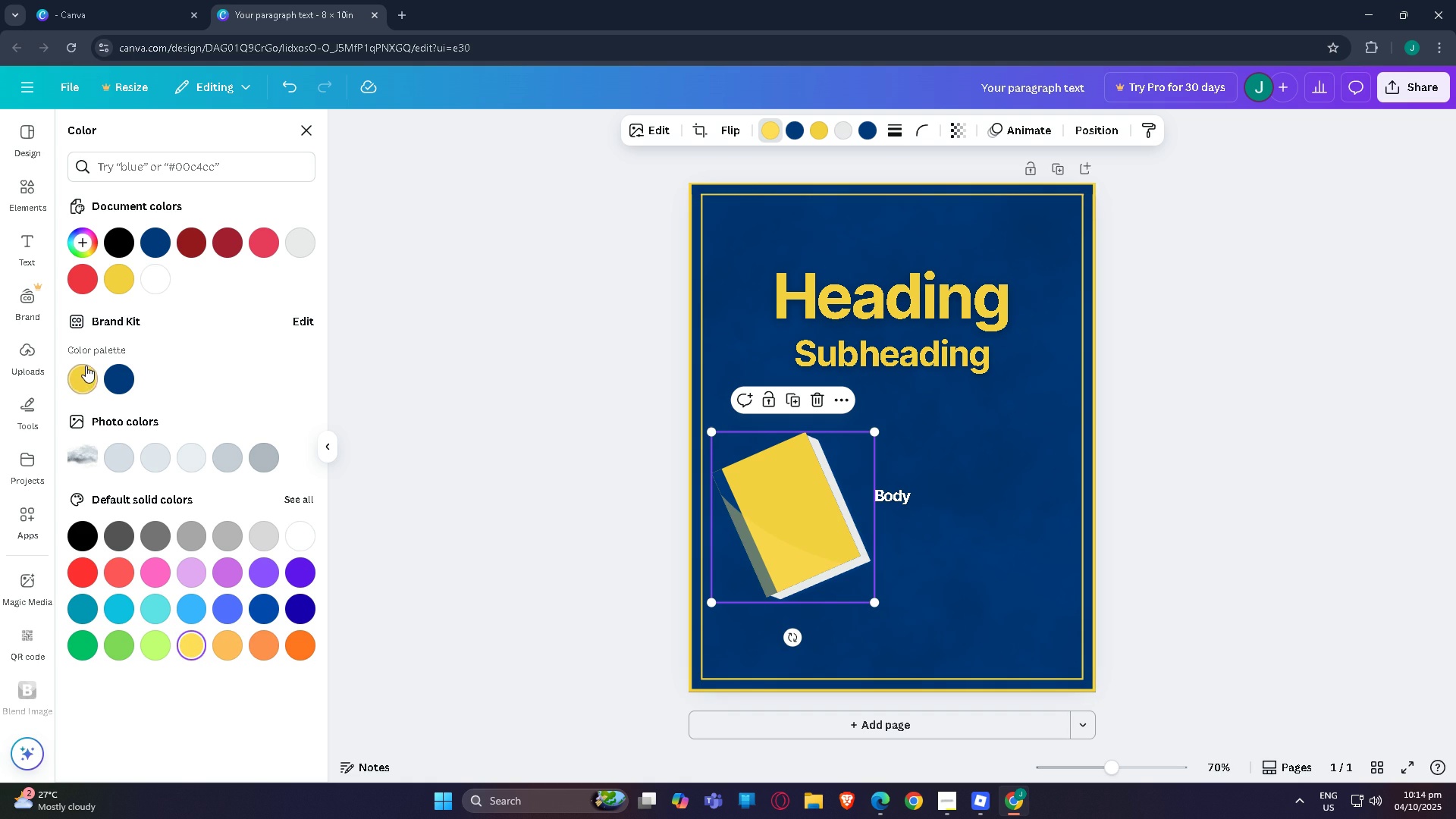 
left_click([86, 371])
 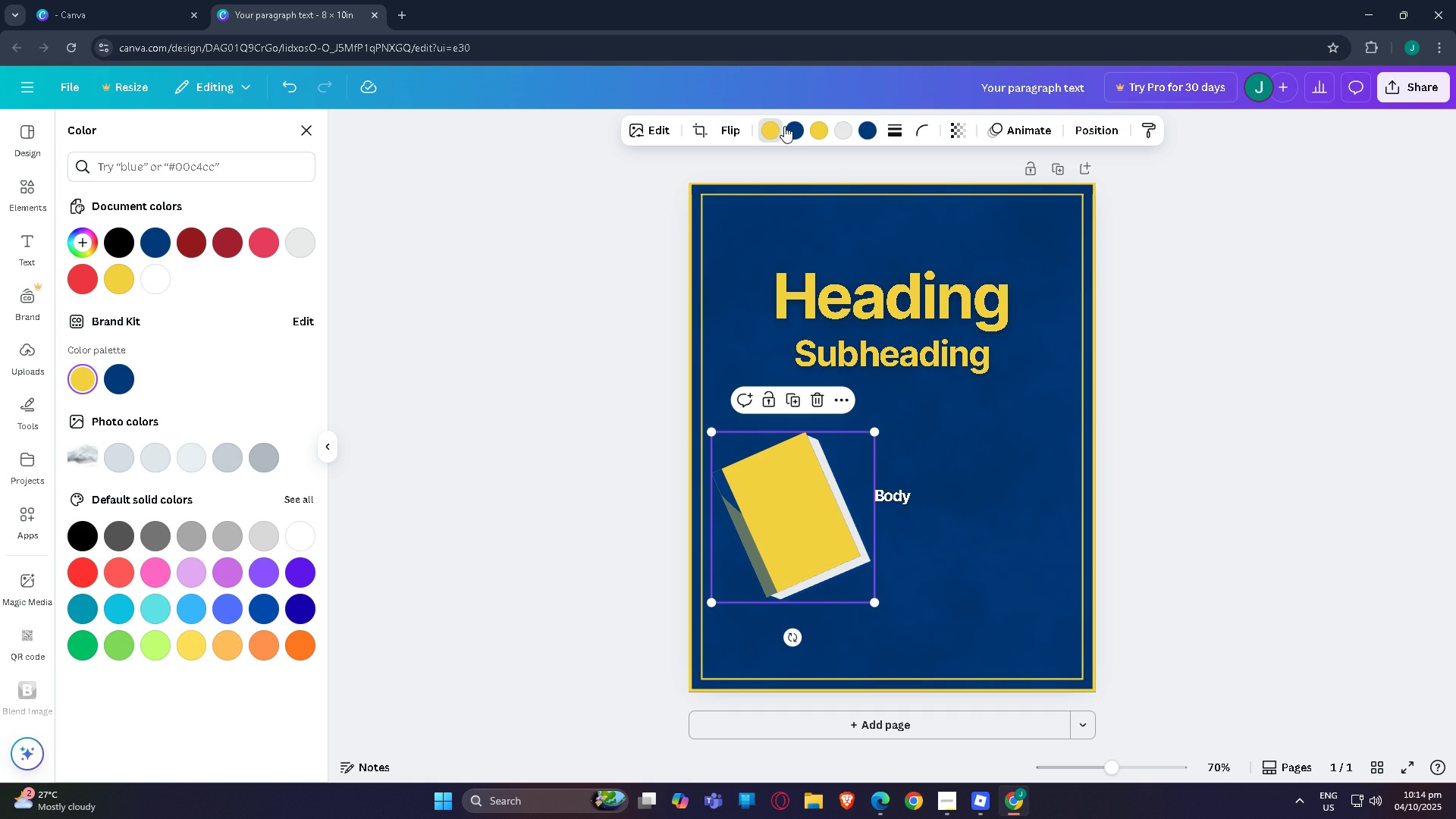 
left_click([827, 131])
 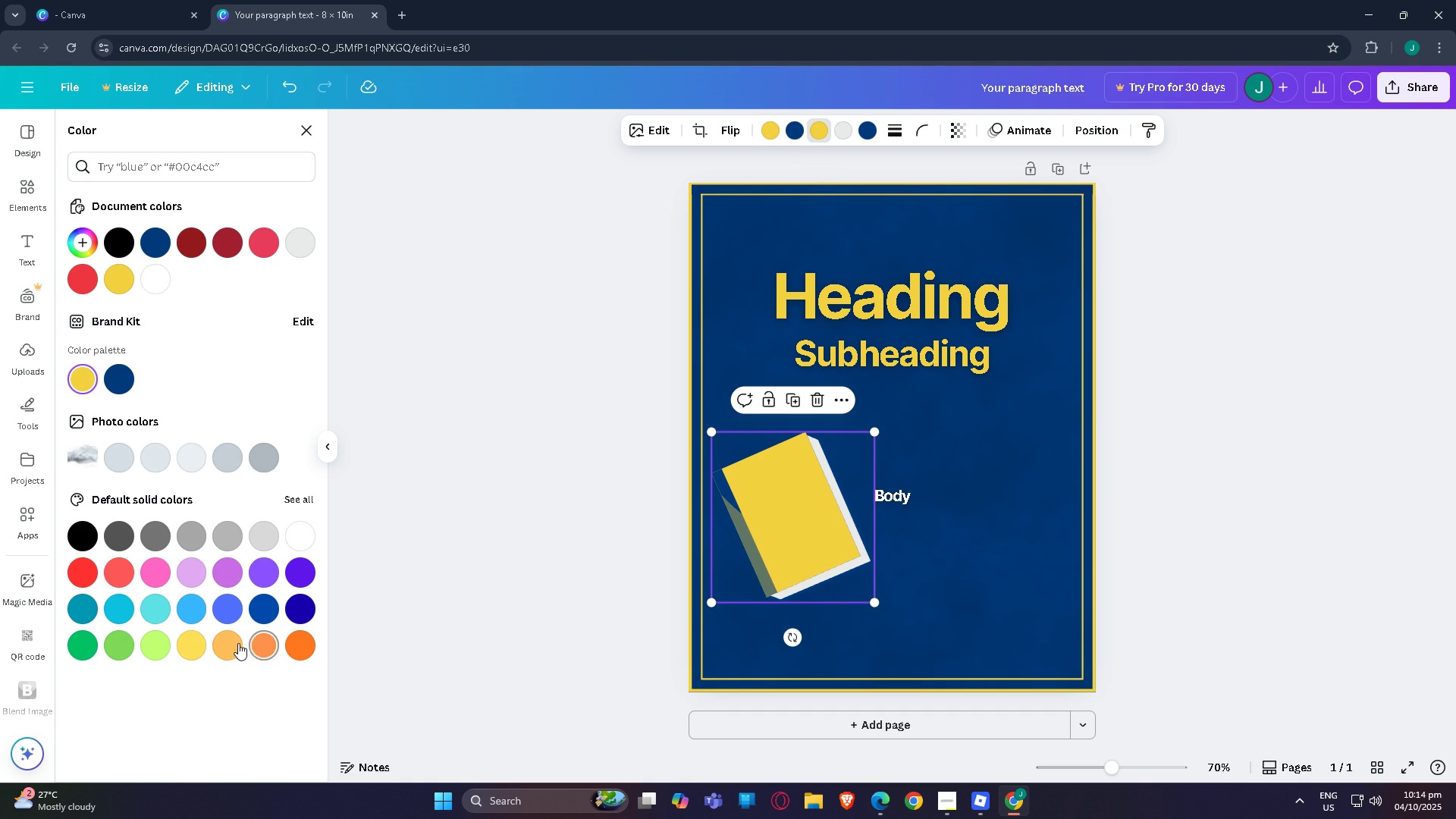 
left_click([236, 643])
 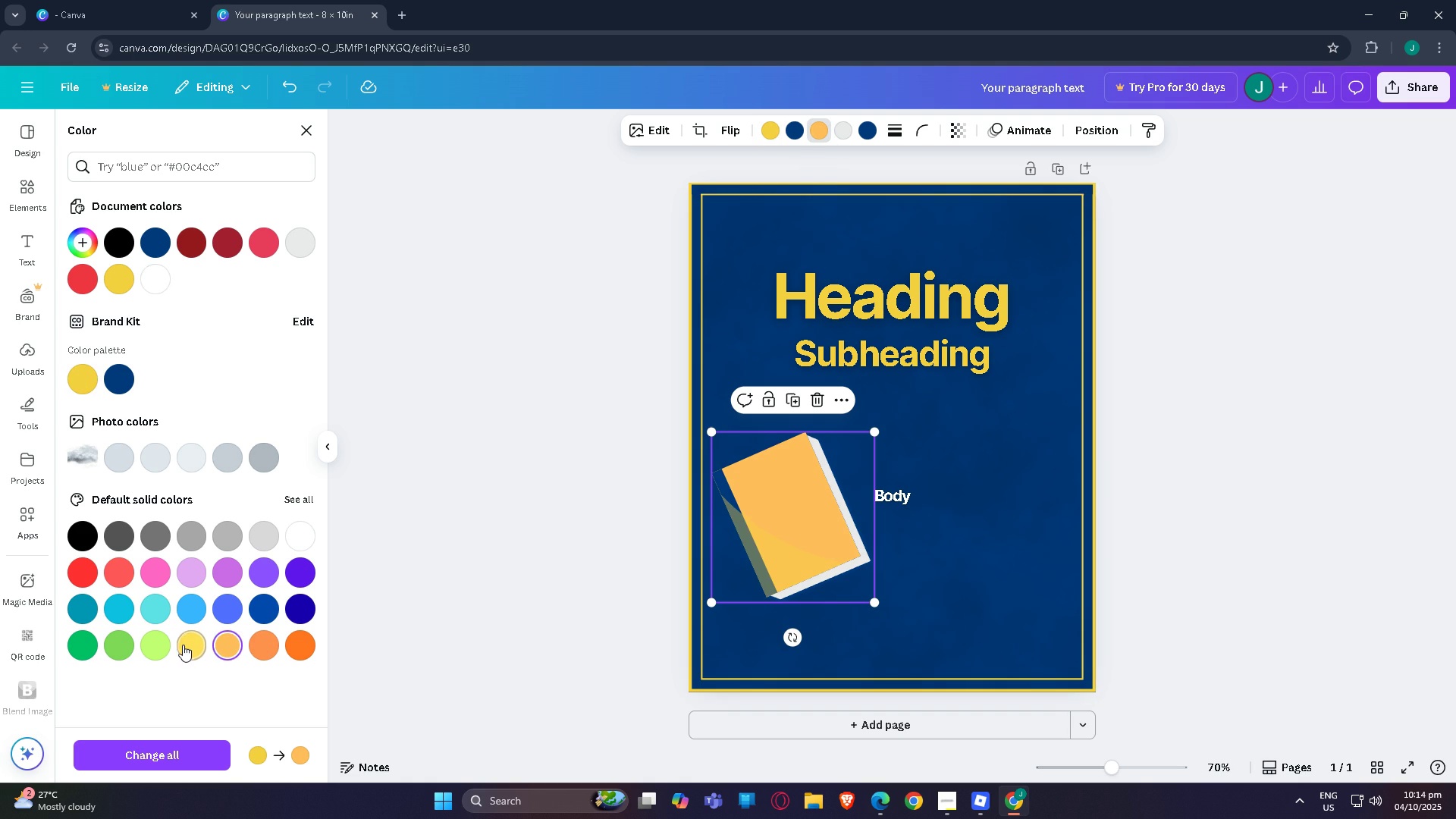 
left_click([181, 645])
 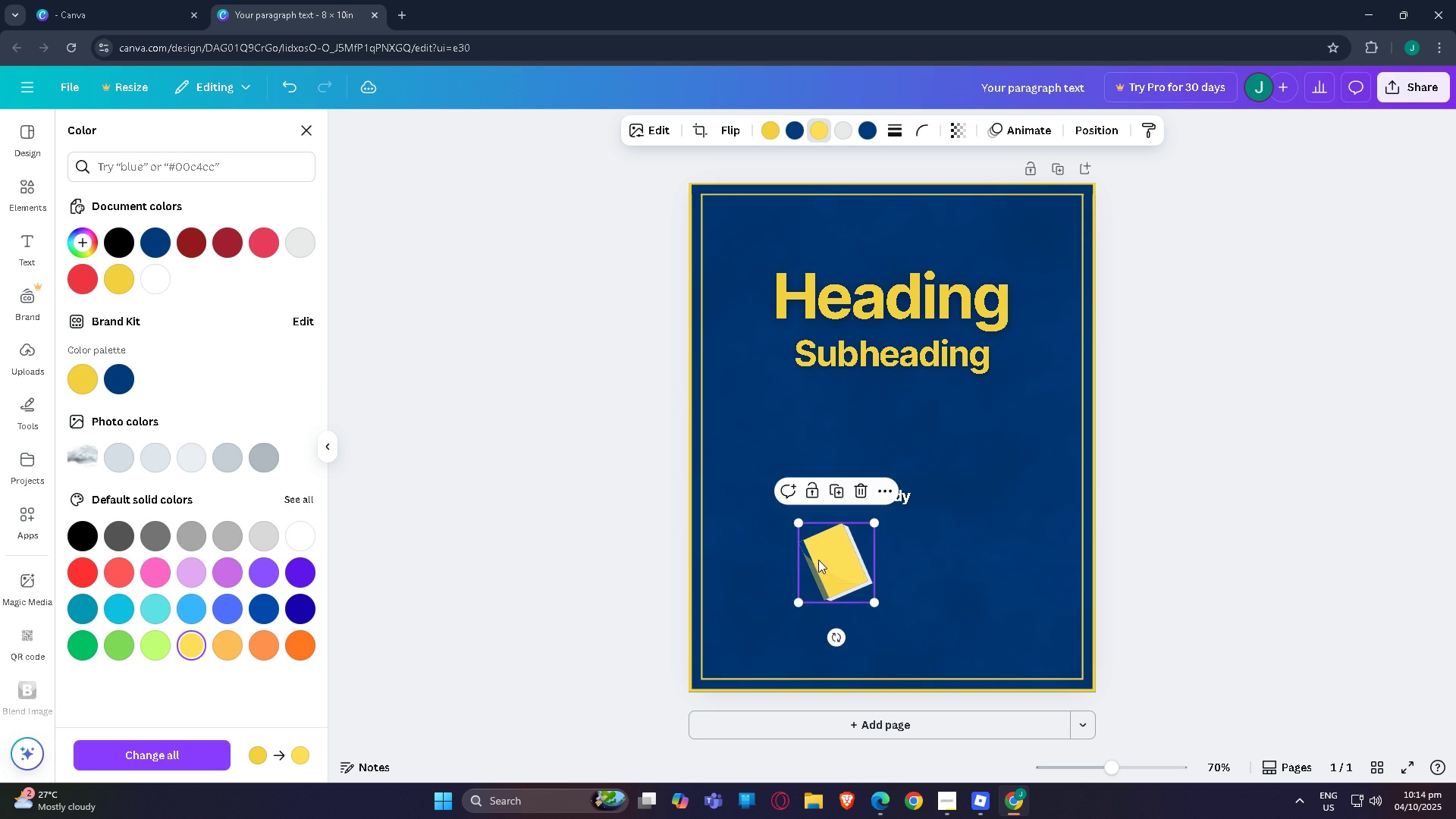 
wait(9.45)
 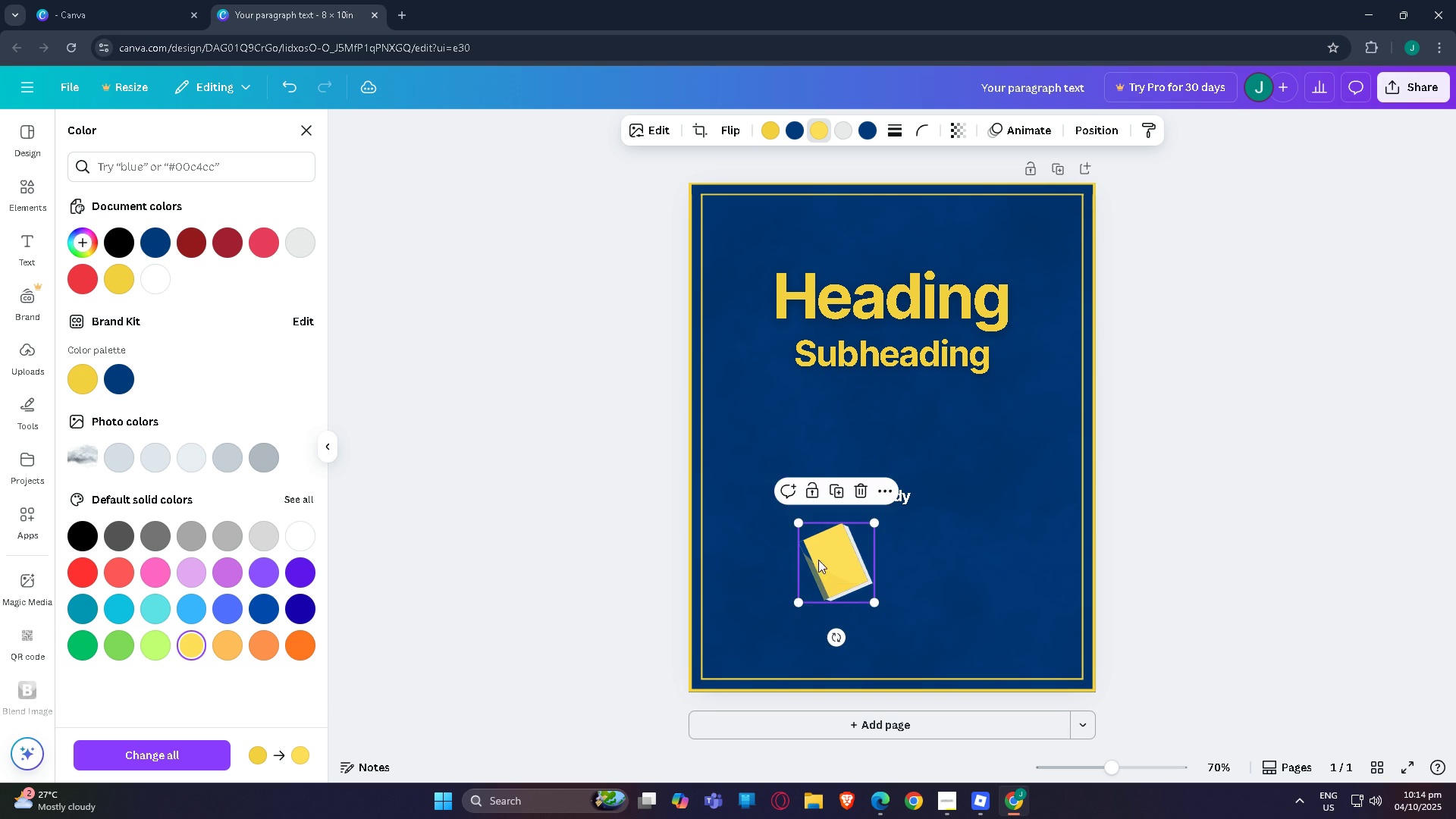 
left_click([960, 123])
 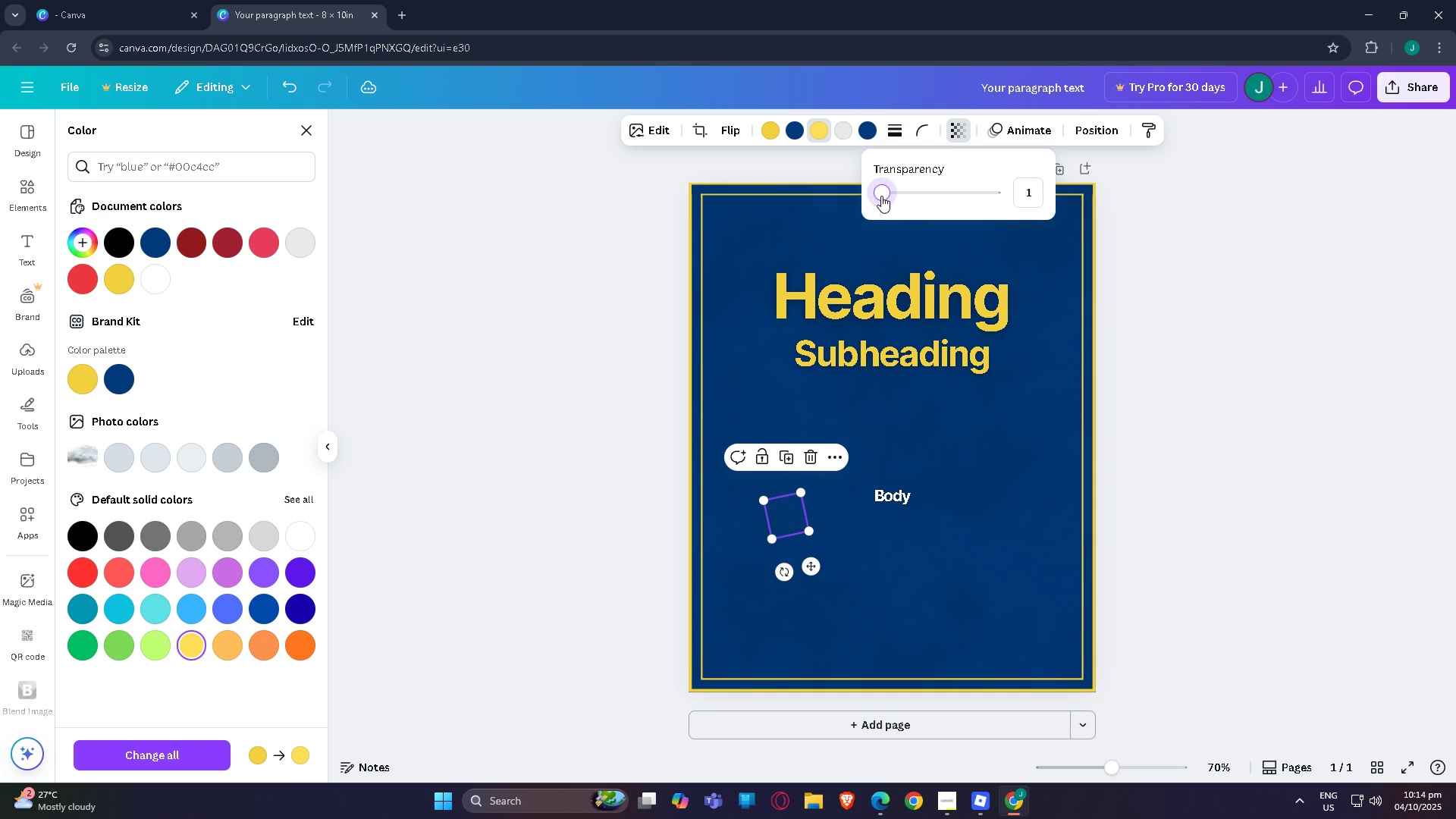 
left_click([1231, 404])
 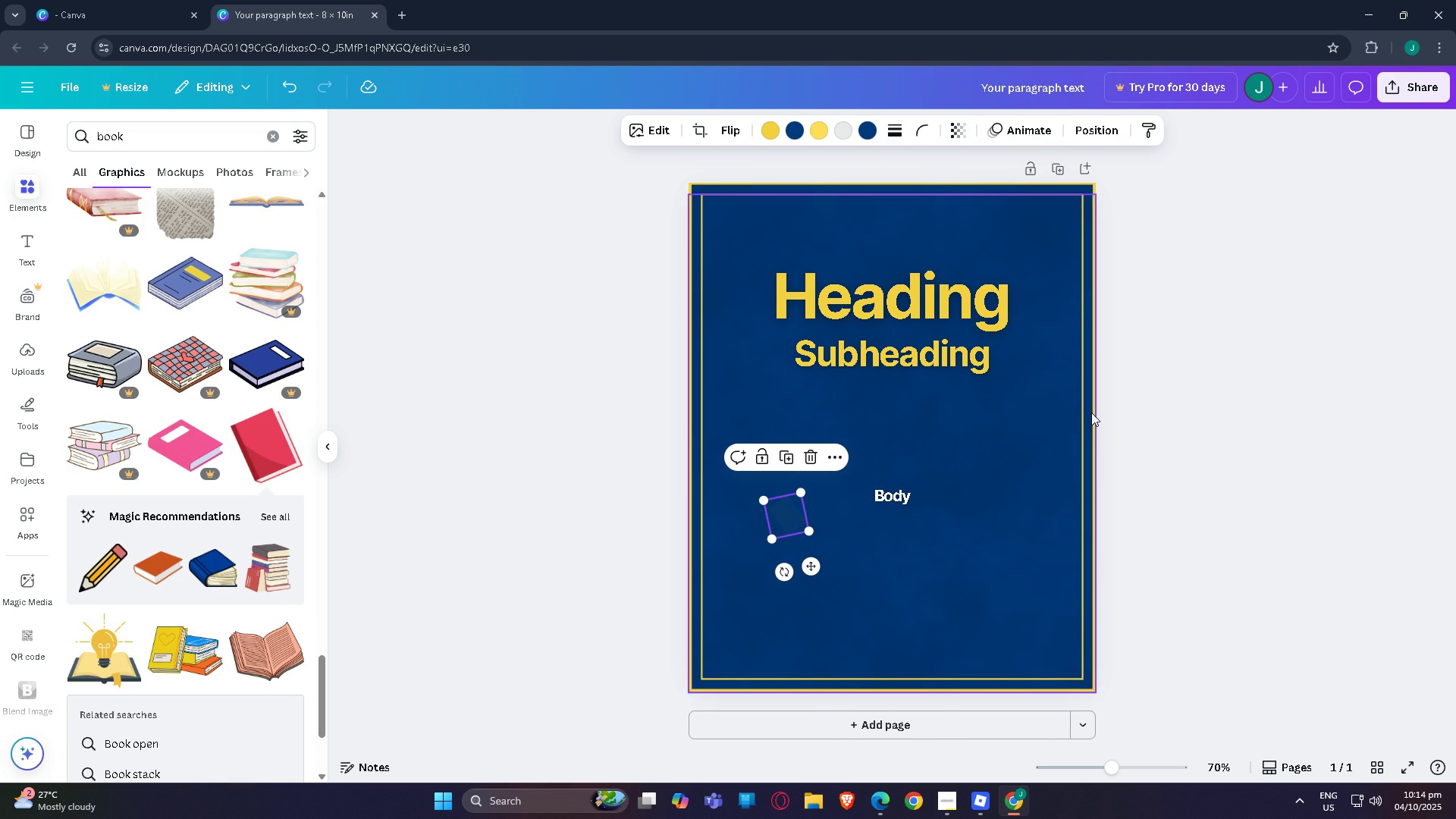 
left_click([1091, 413])
 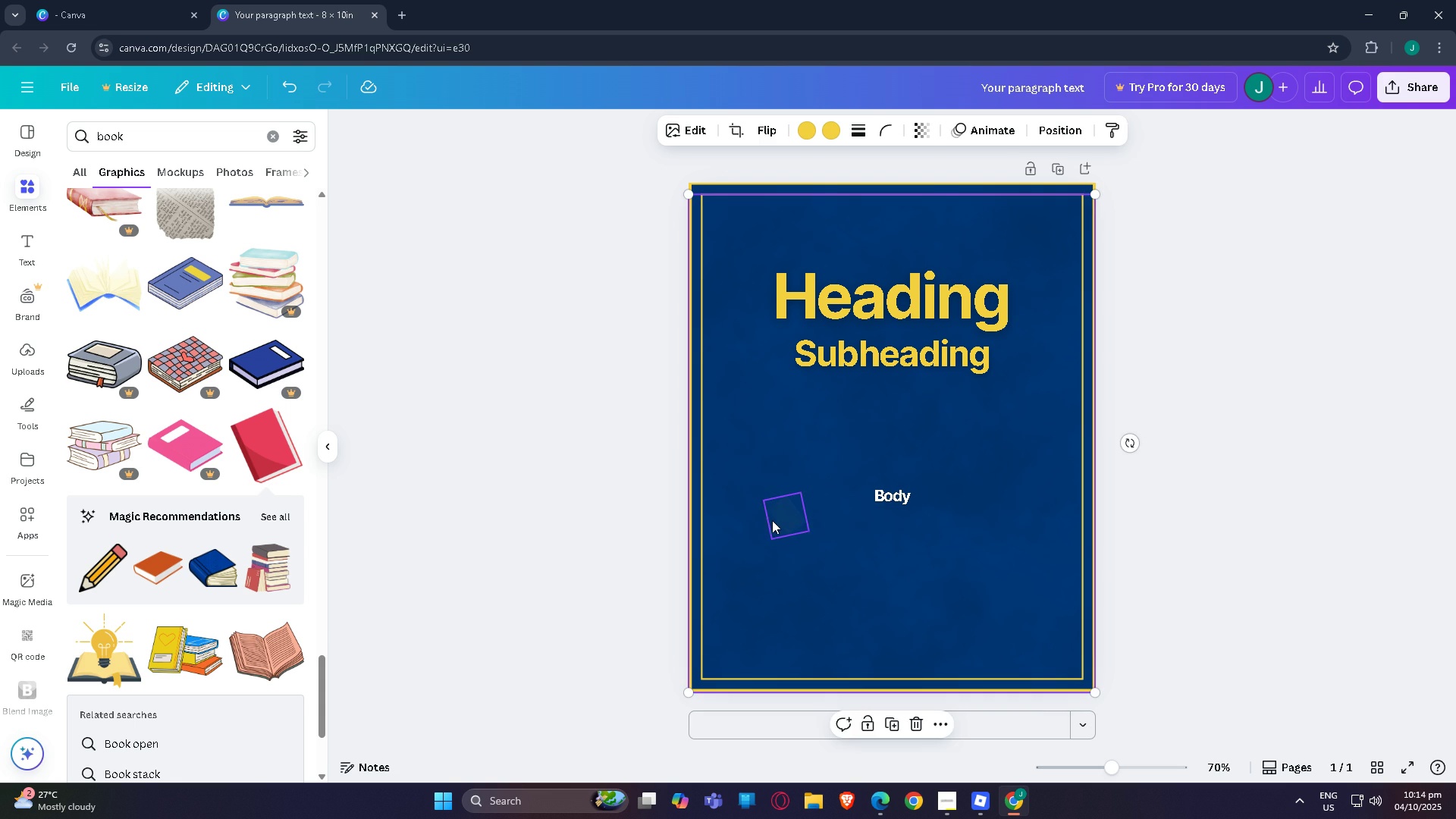 
left_click([774, 519])